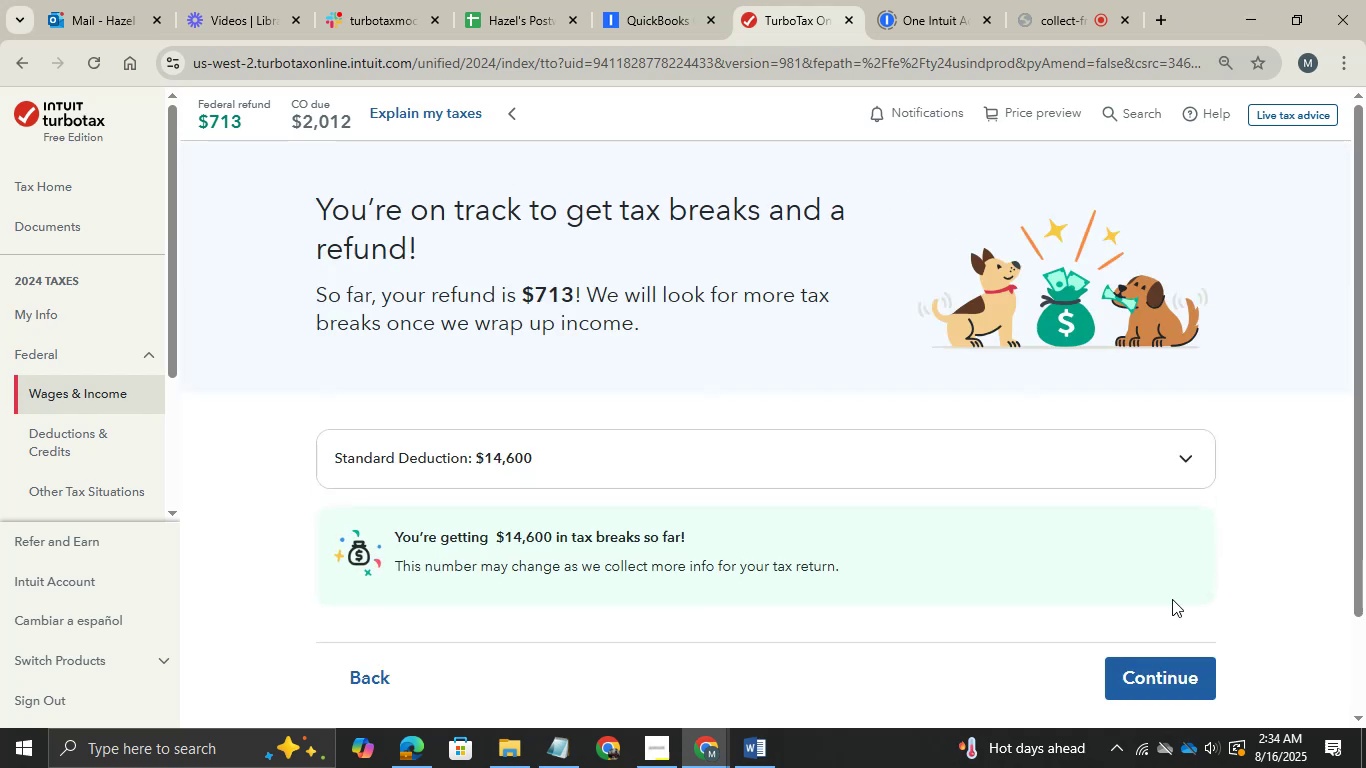 
left_click([1188, 676])
 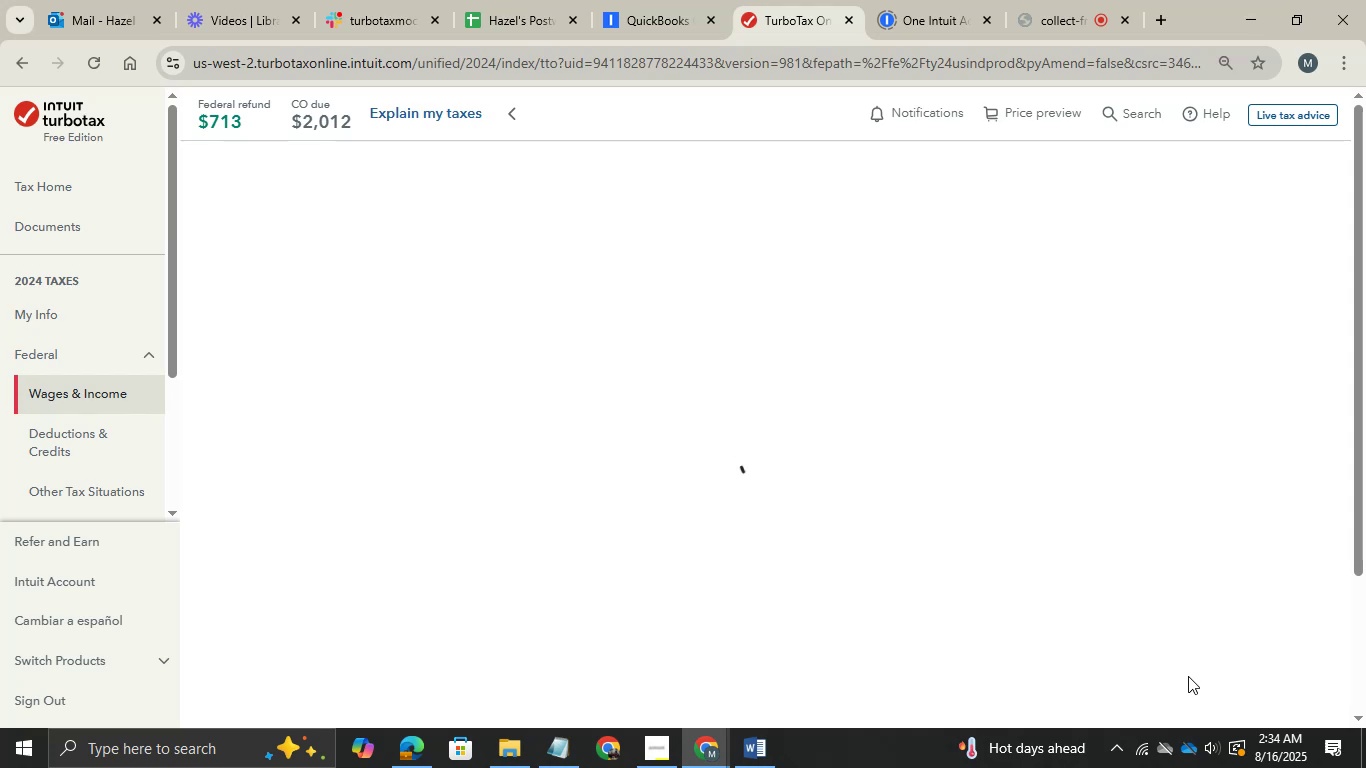 
wait(8.32)
 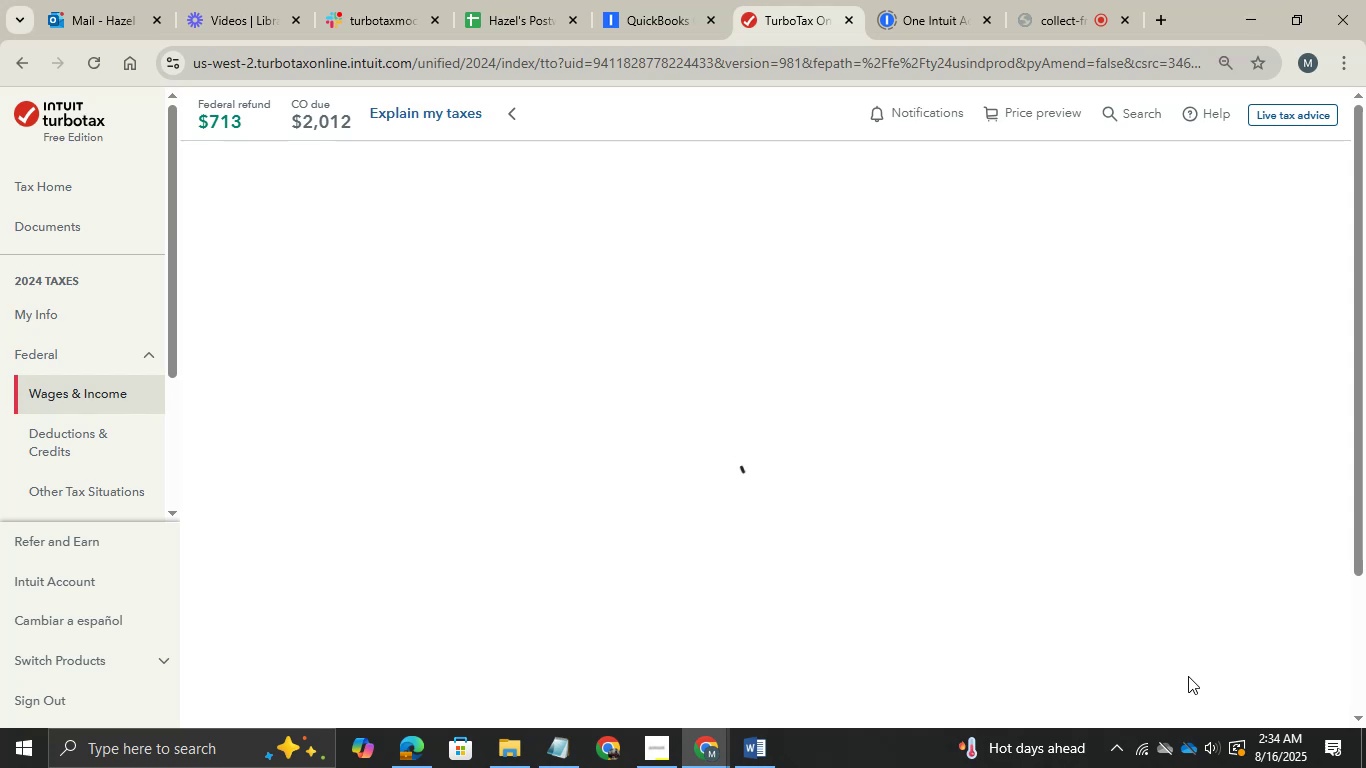 
left_click([1163, 477])
 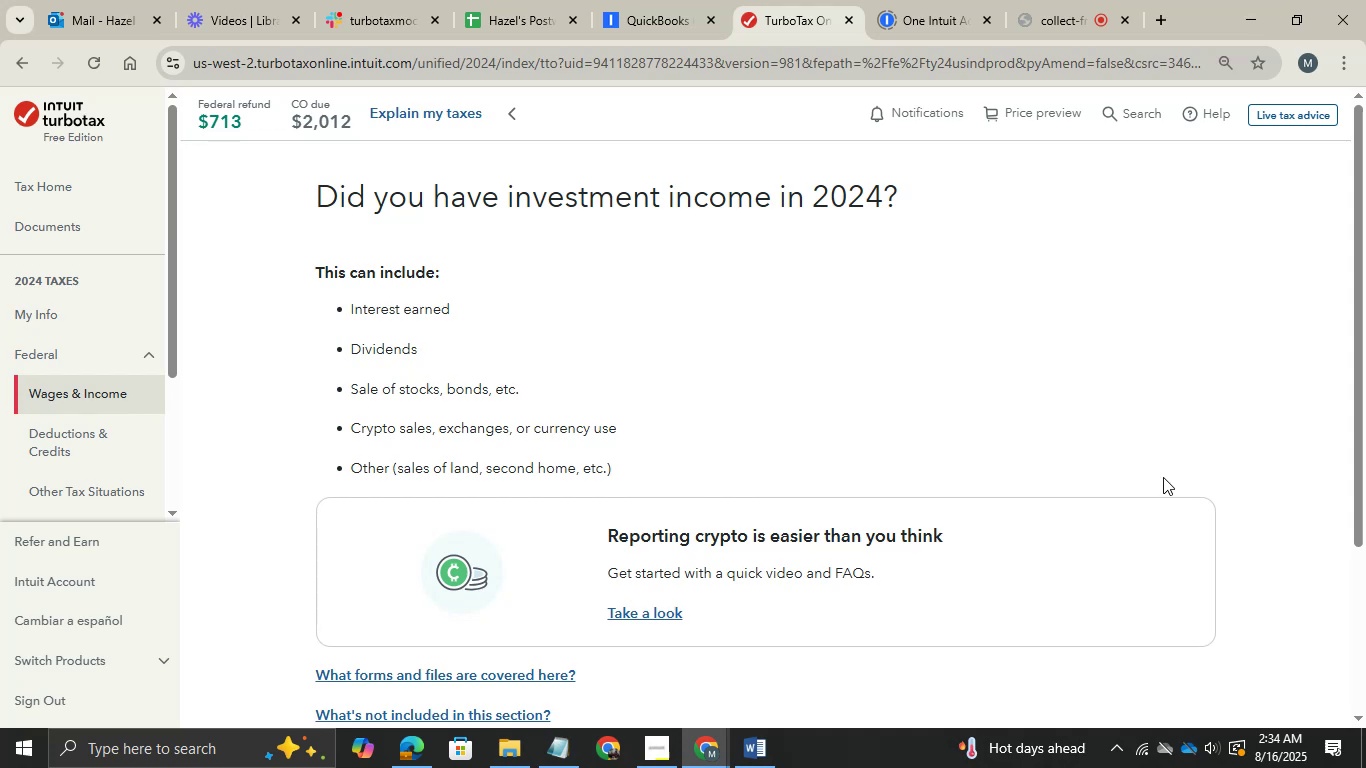 
wait(6.28)
 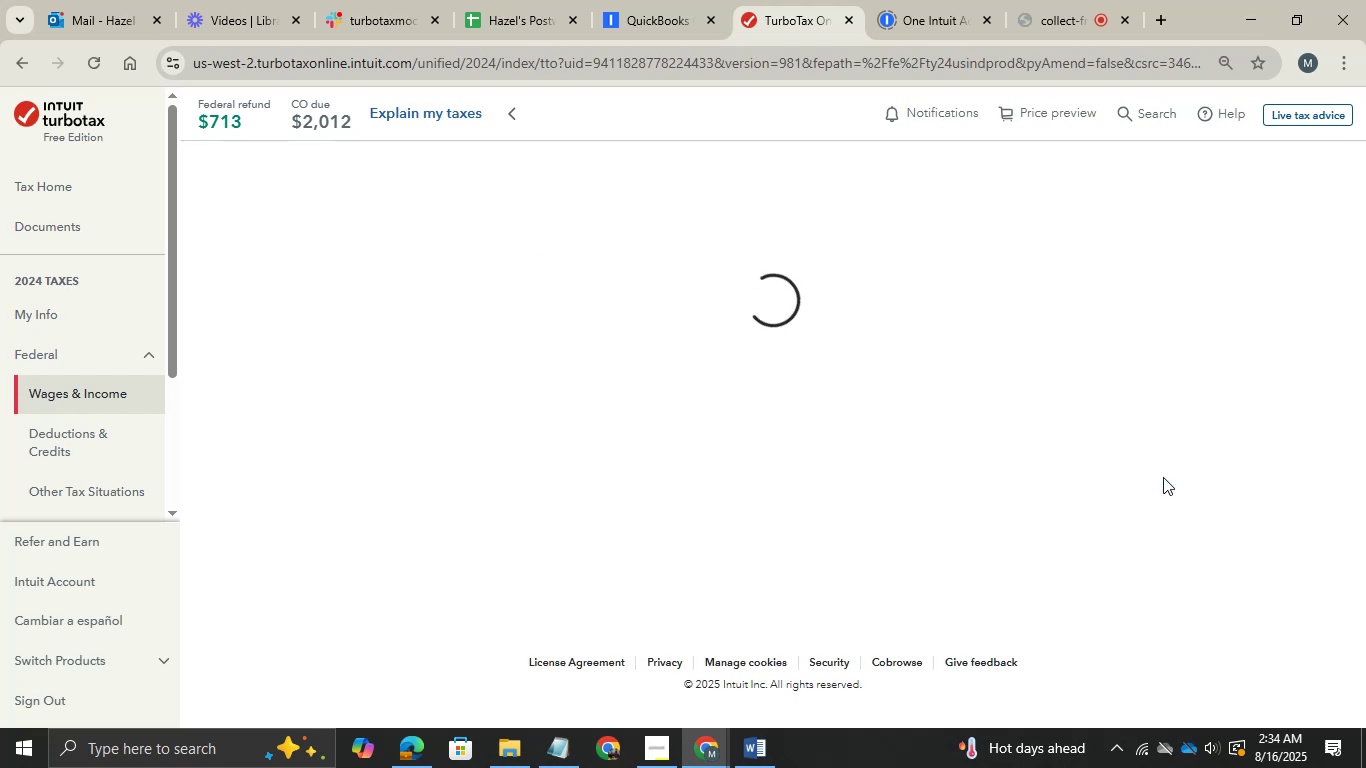 
scroll: coordinate [707, 554], scroll_direction: down, amount: 2.0
 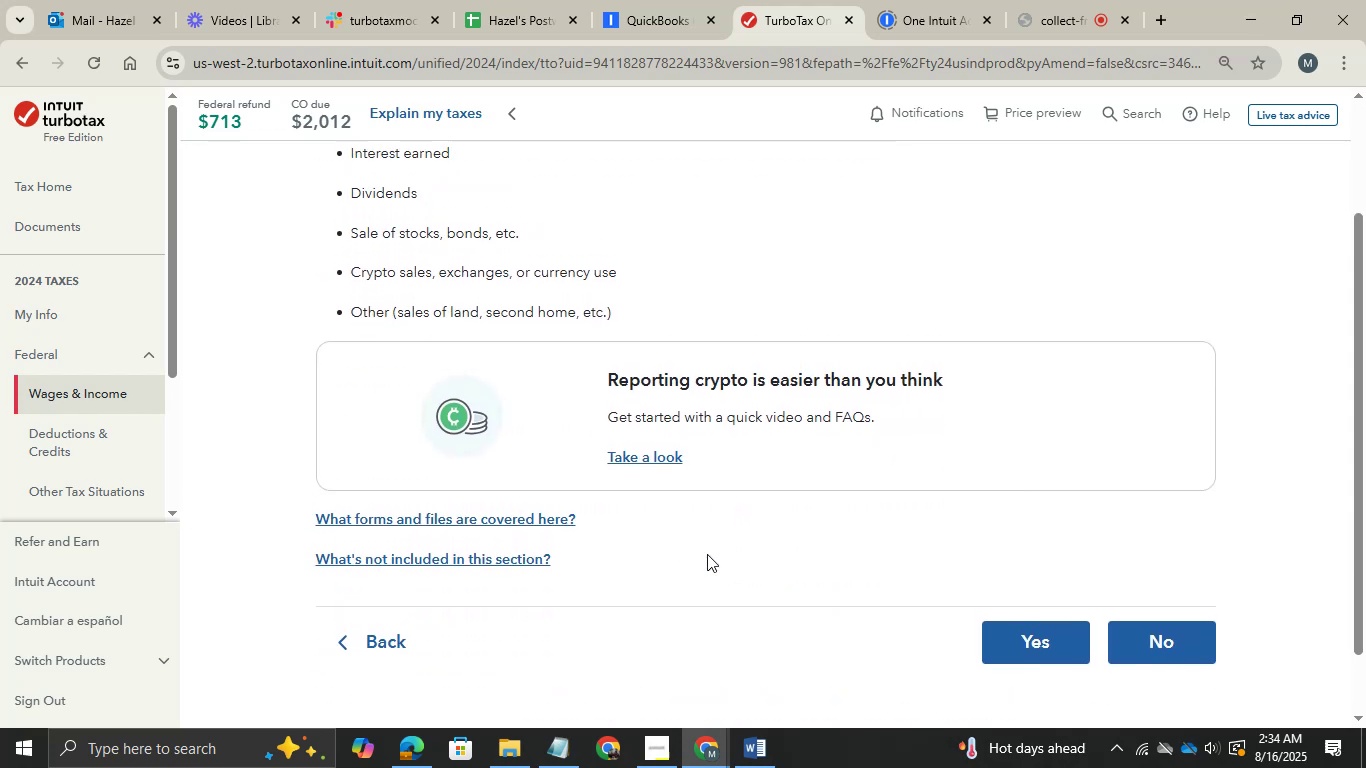 
scroll: coordinate [707, 554], scroll_direction: up, amount: 2.0
 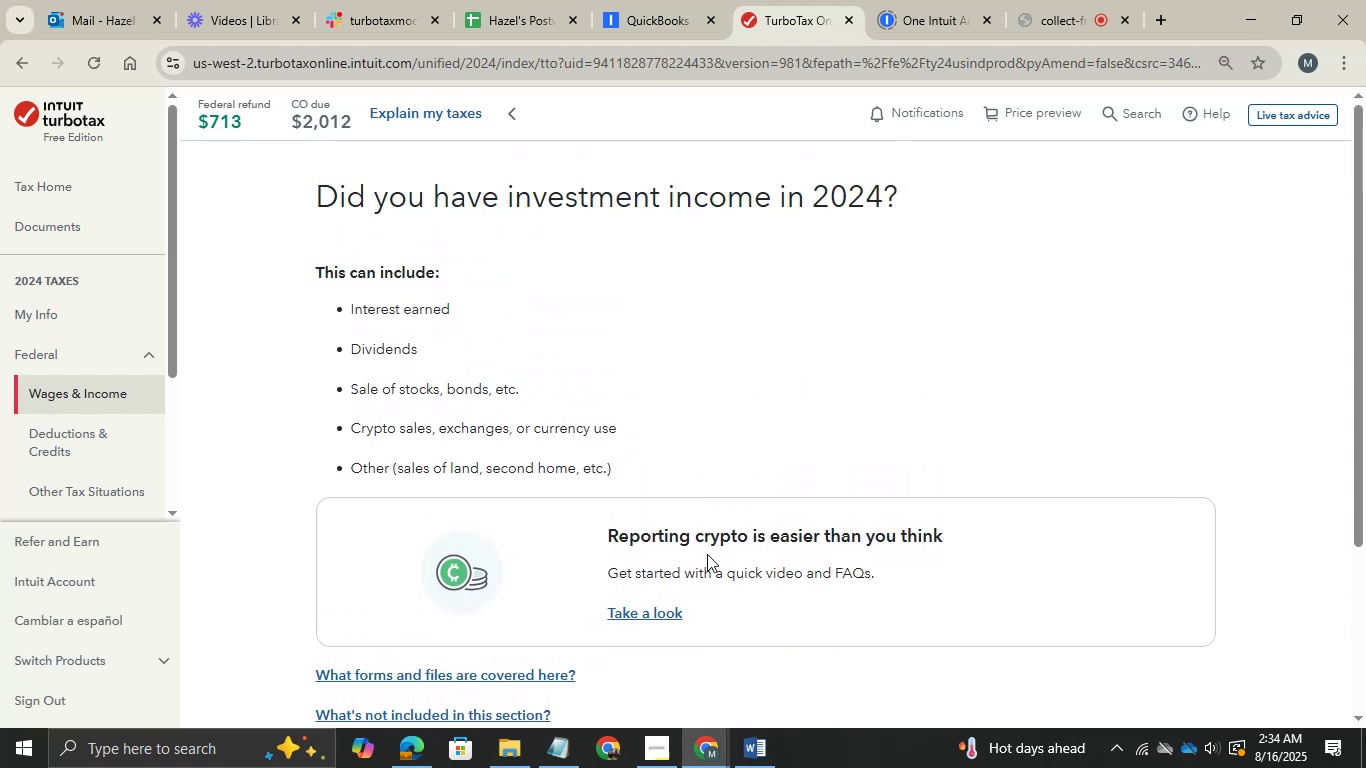 
scroll: coordinate [707, 554], scroll_direction: down, amount: 3.0
 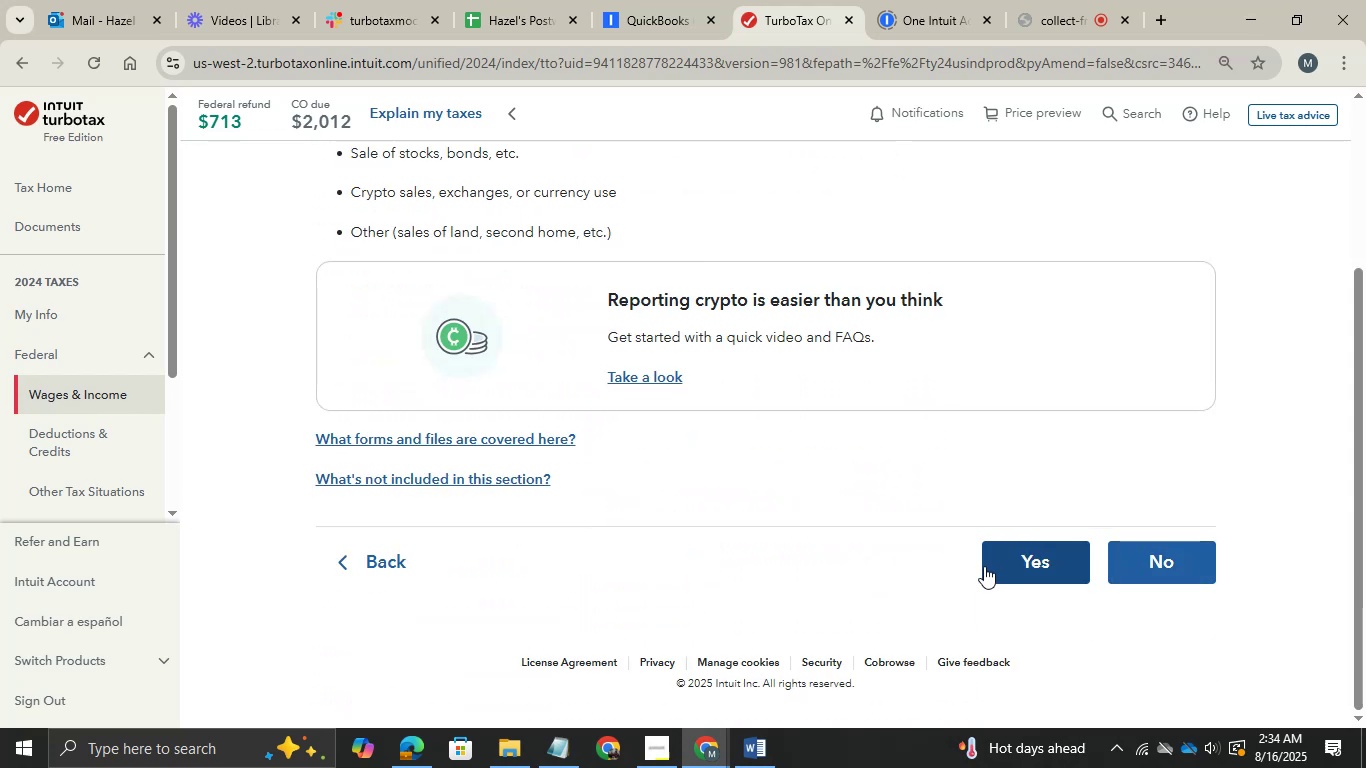 
left_click([994, 566])
 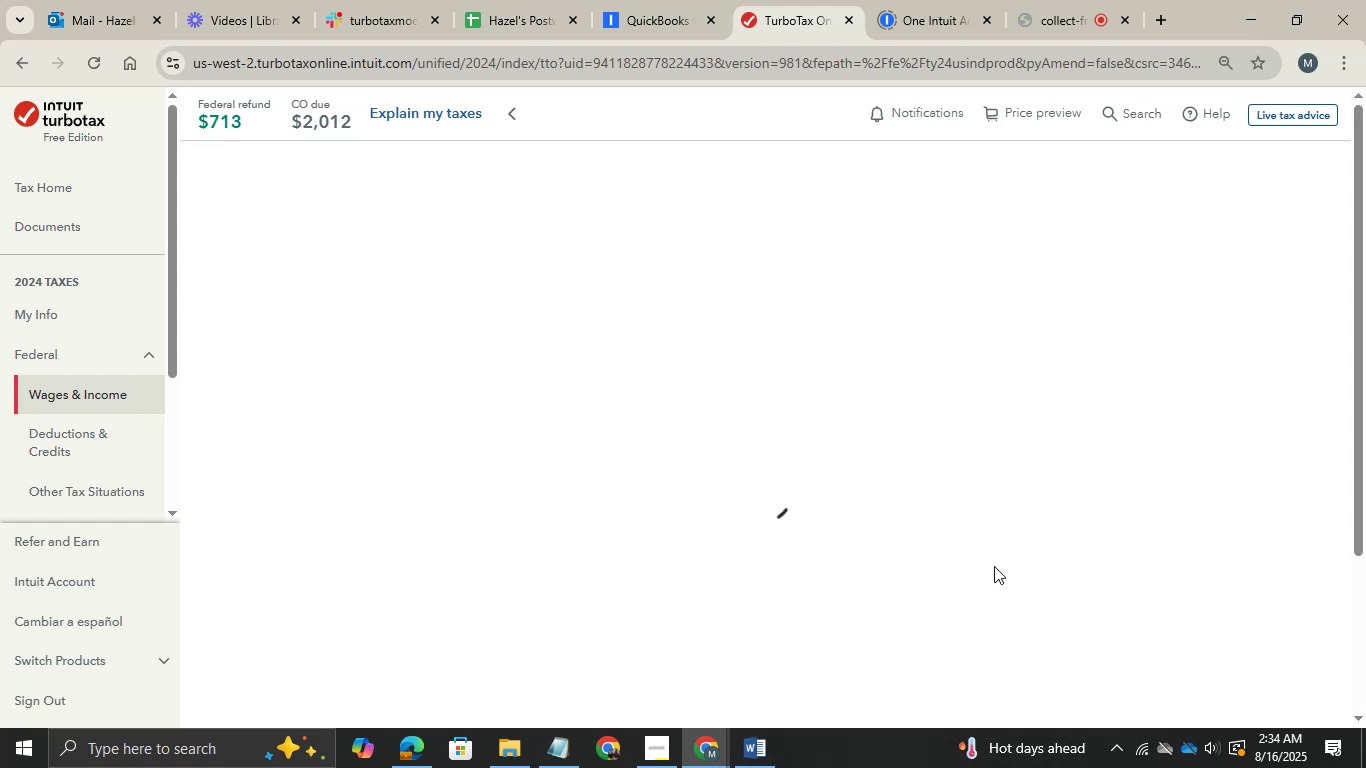 
wait(6.38)
 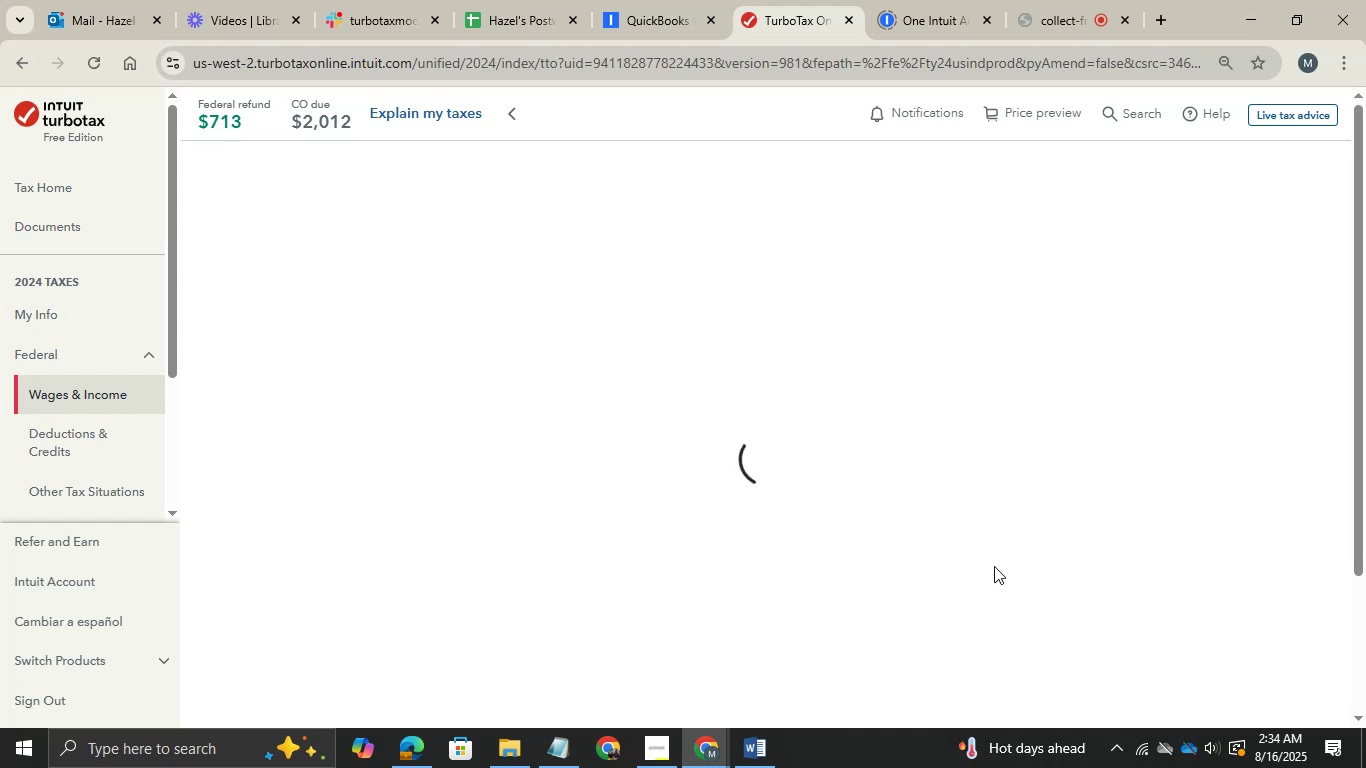 
mouse_move([973, 635])
 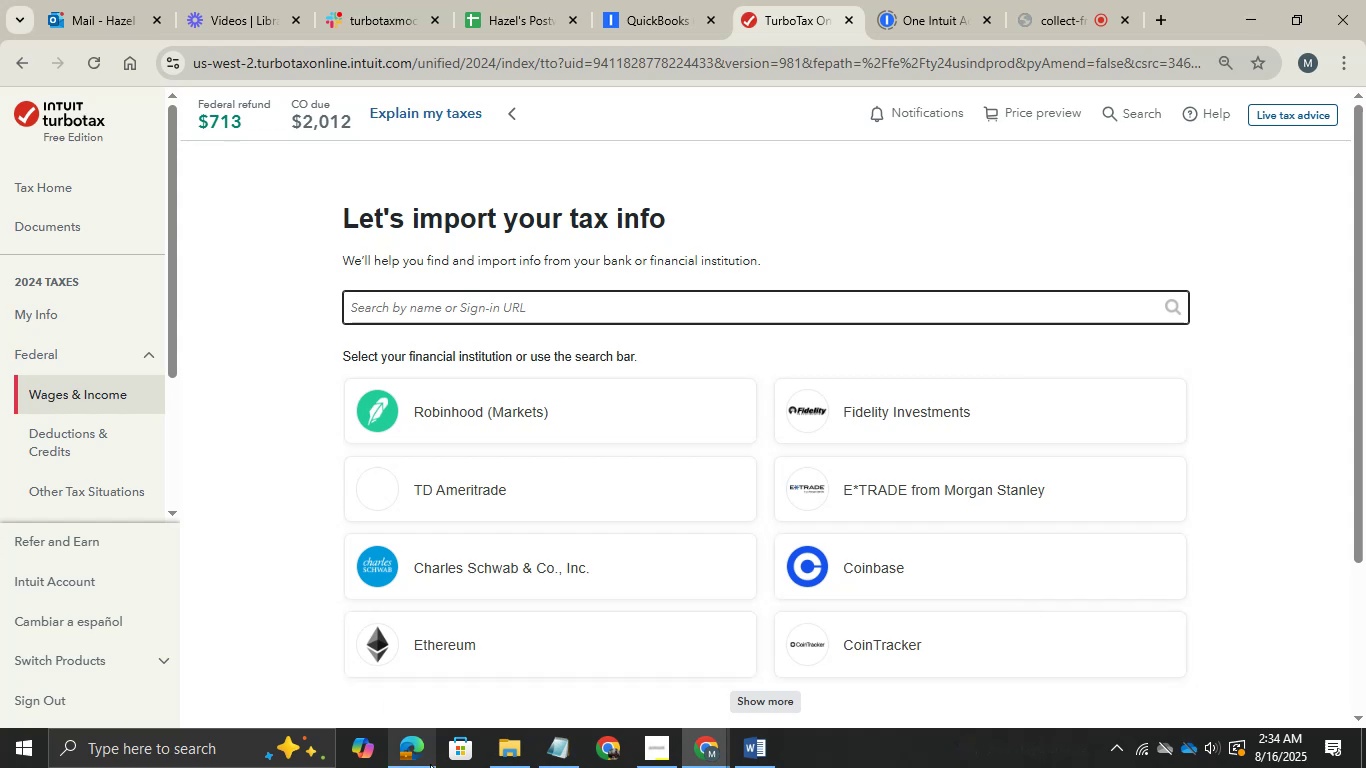 
left_click([410, 752])
 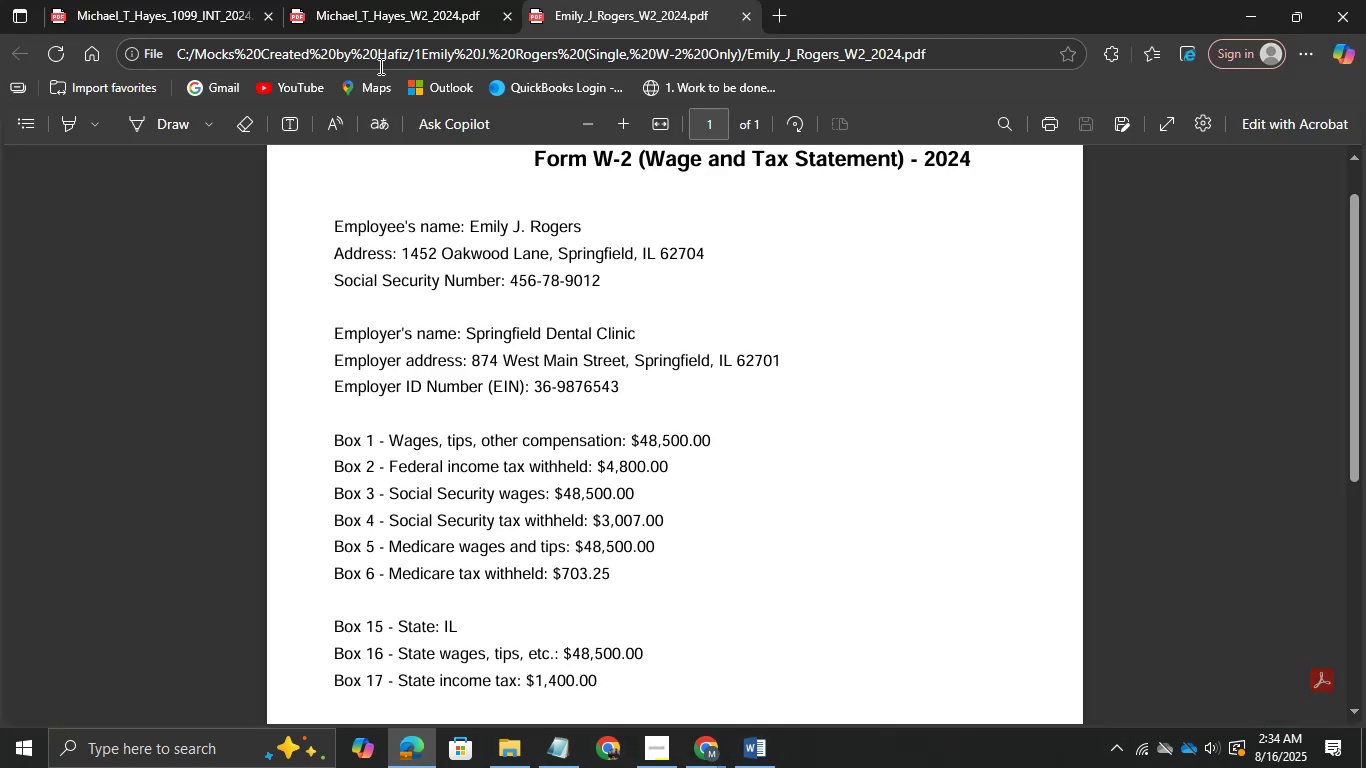 
left_click([746, 16])
 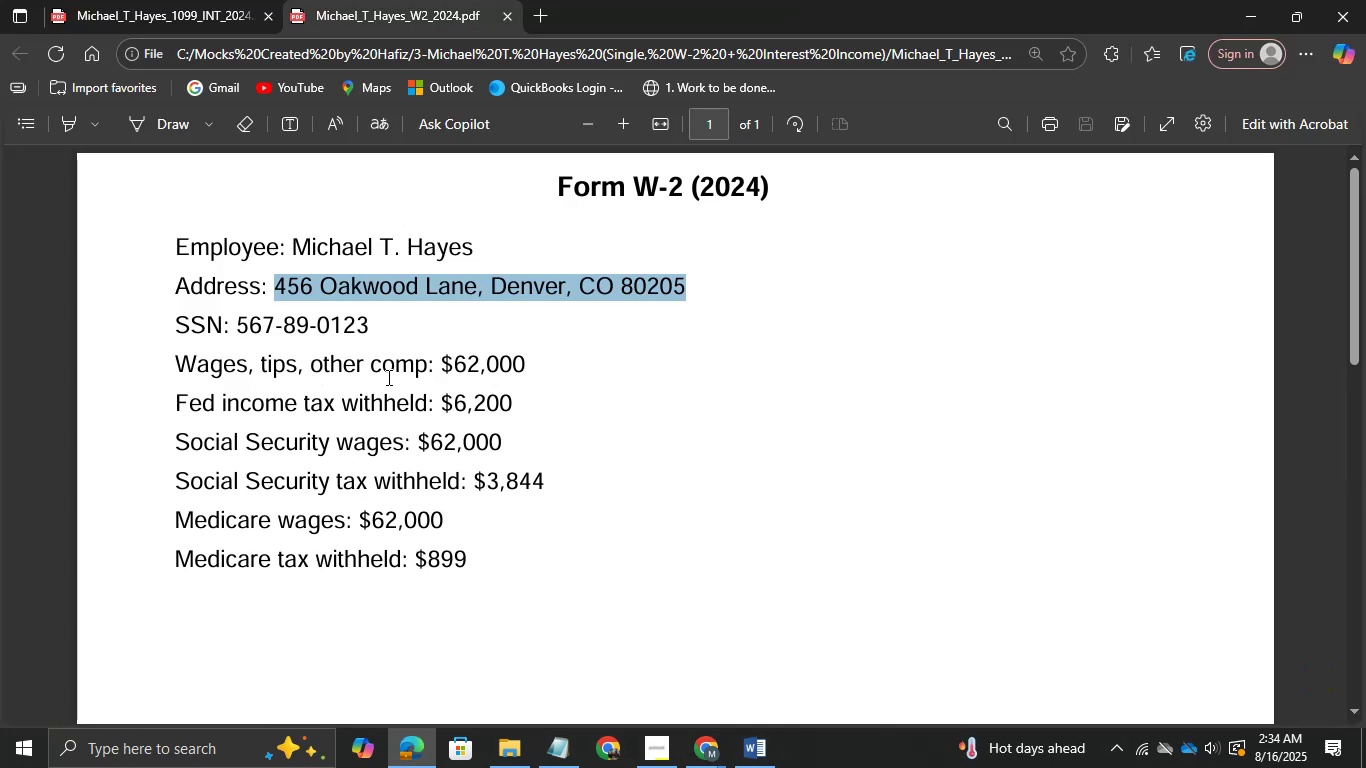 
left_click([238, 15])
 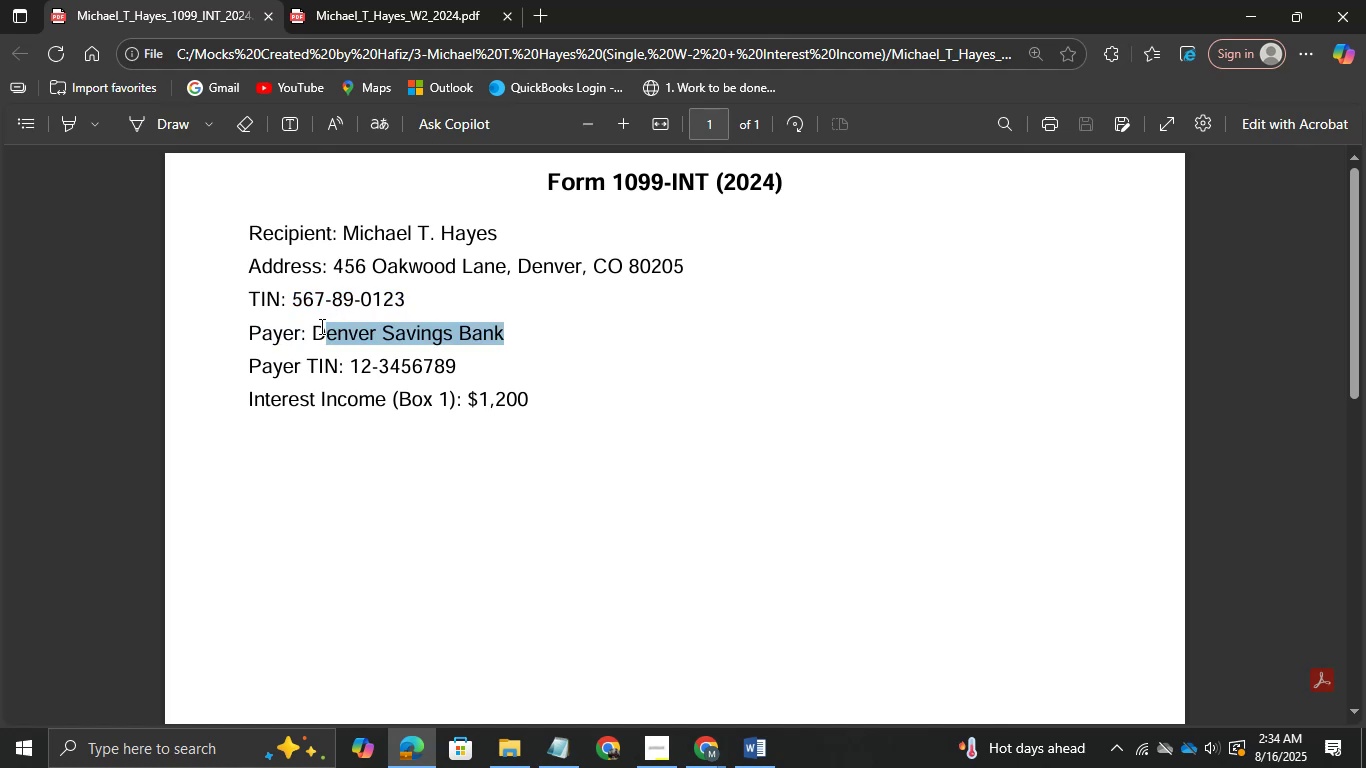 
key(Control+C)
 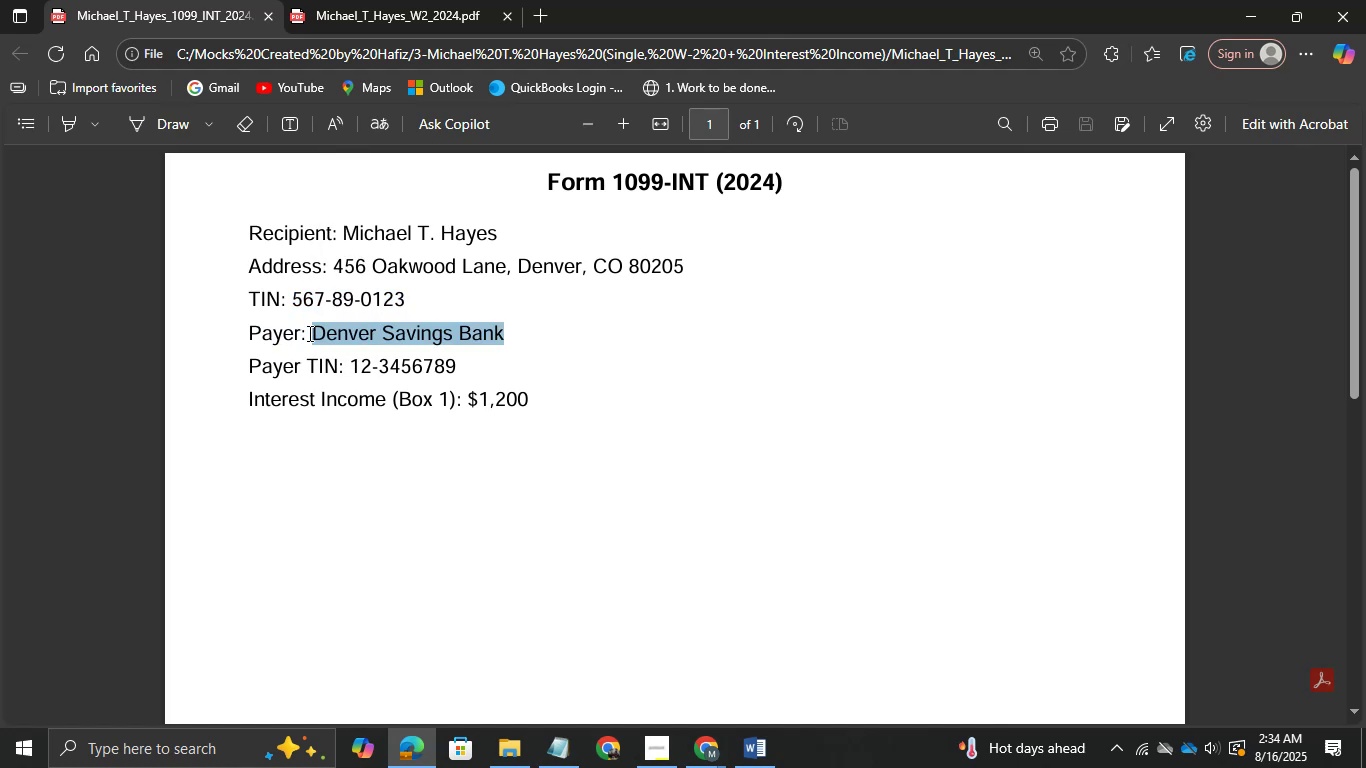 
key(Control+C)
 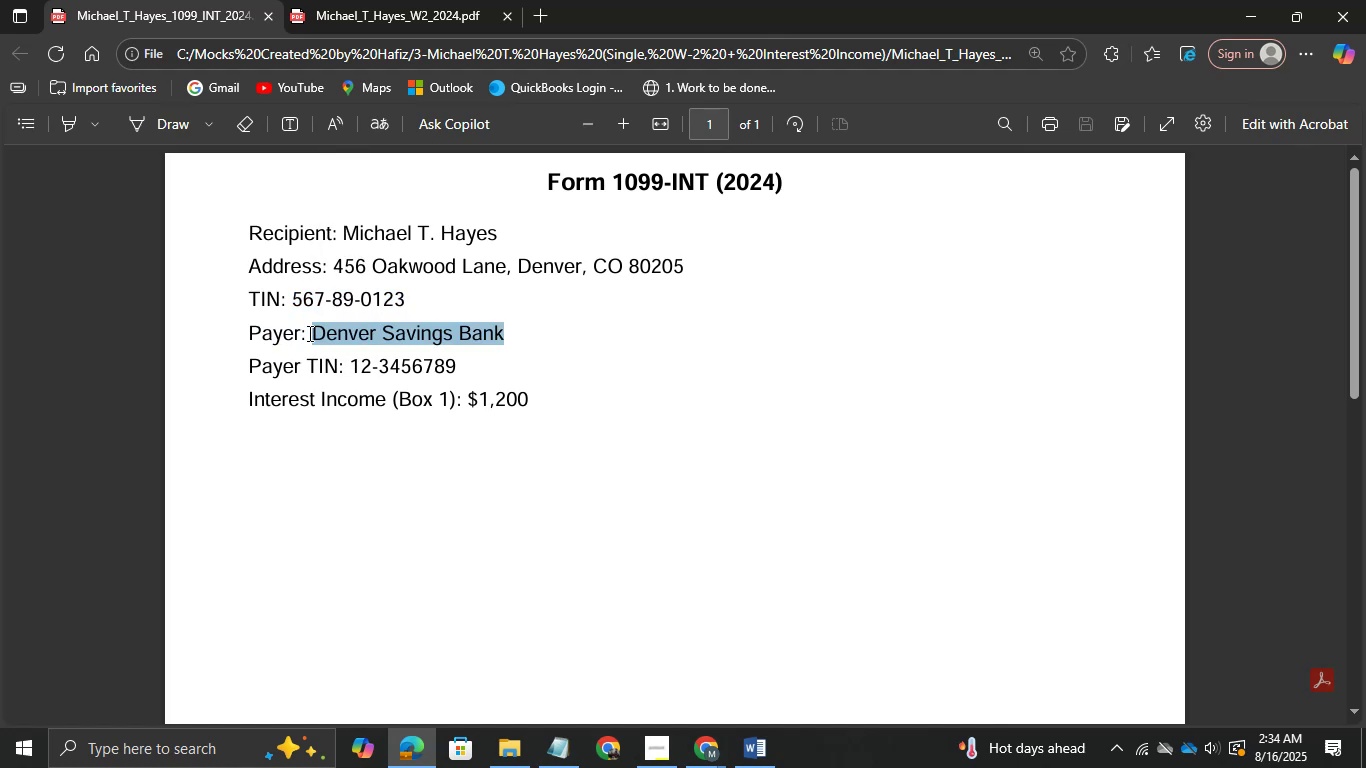 
key(Alt+AltLeft)
 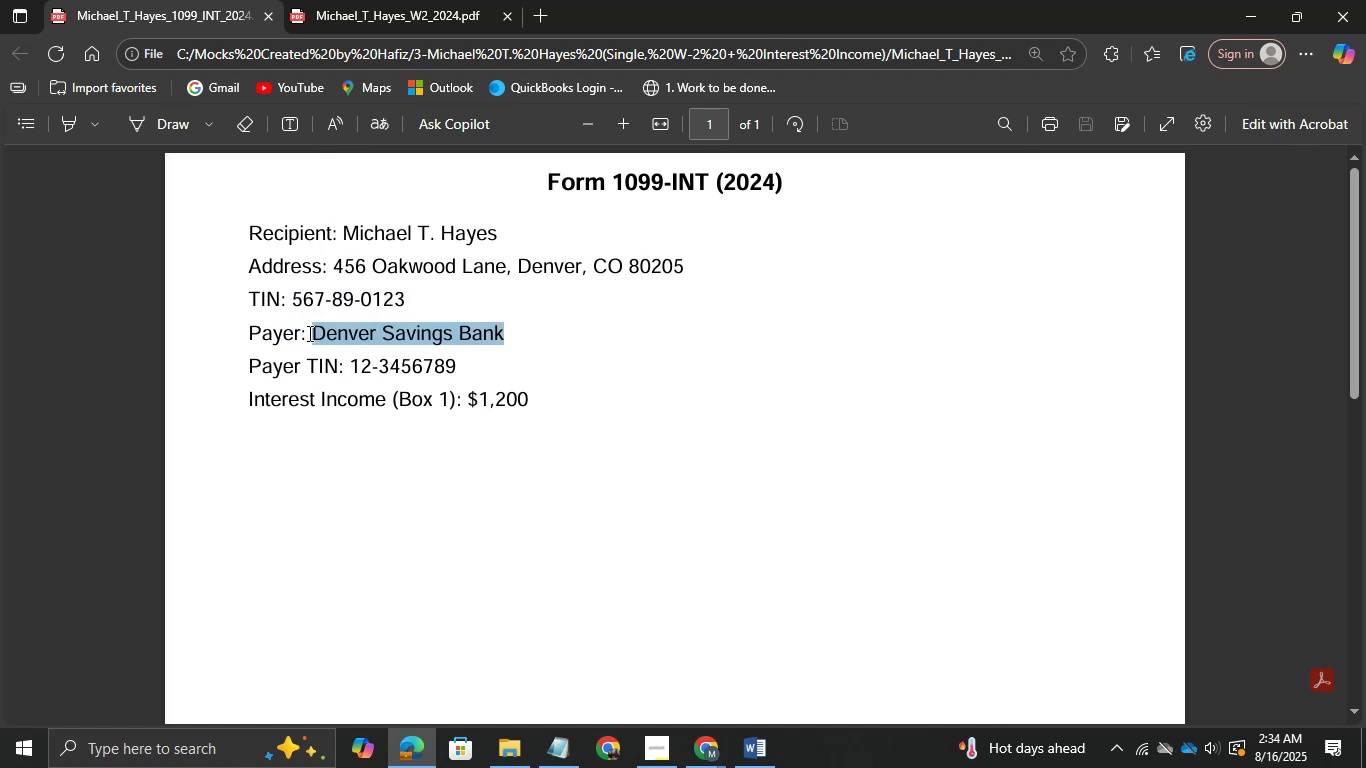 
key(Alt+Tab)
 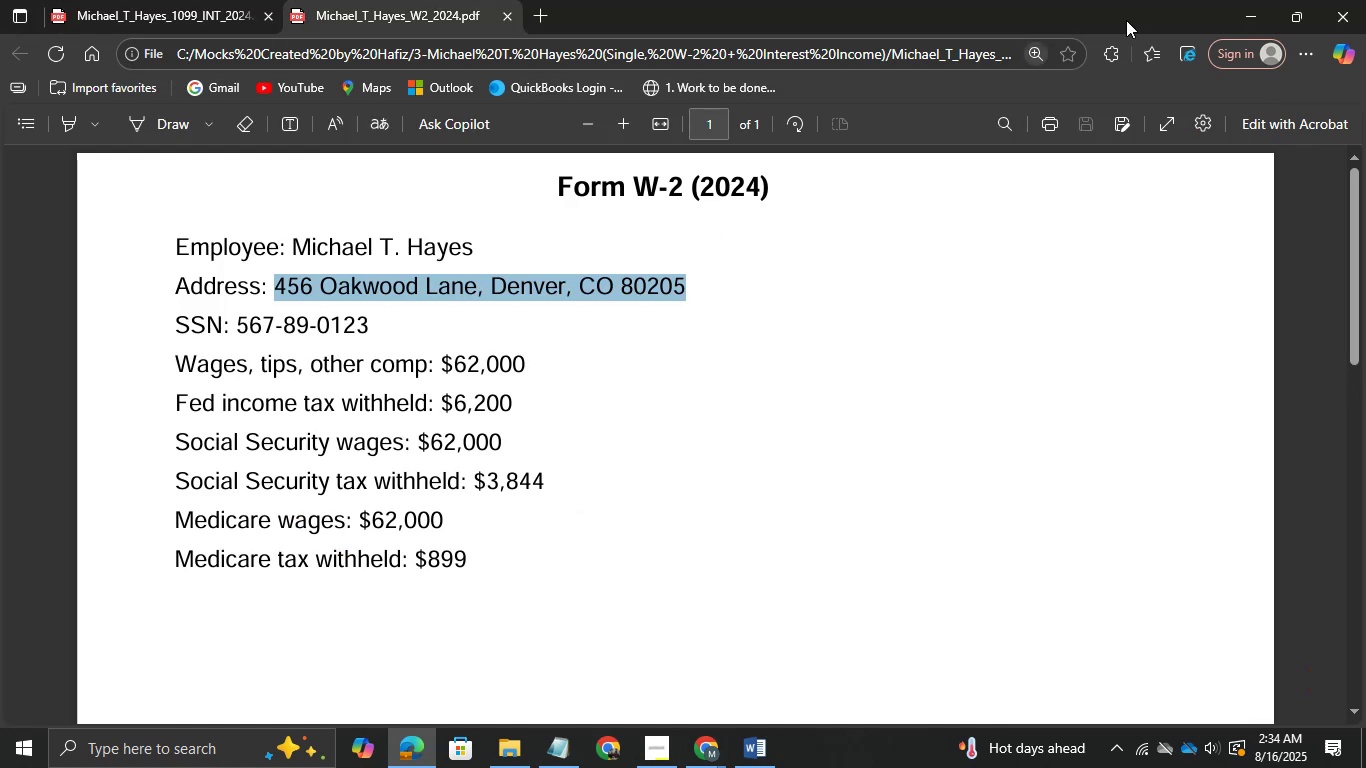 
left_click([1245, 5])
 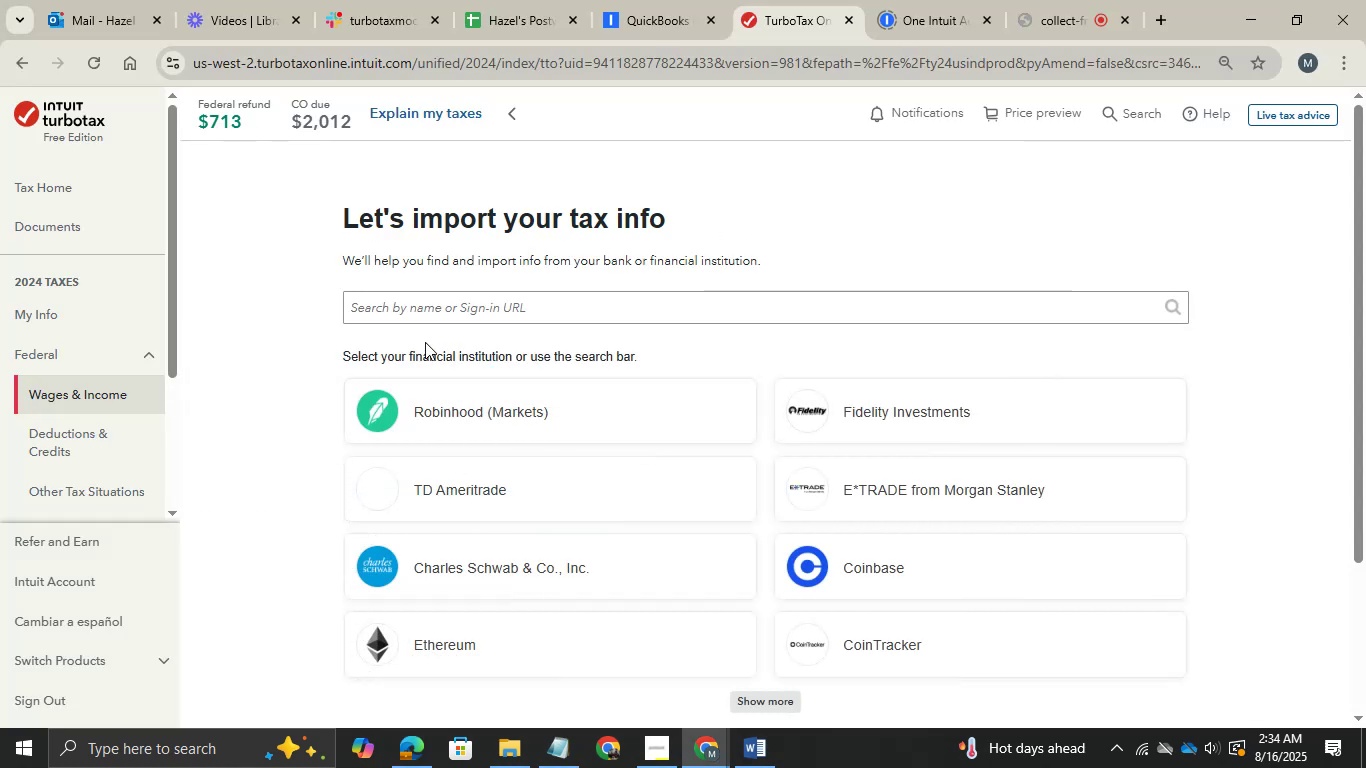 
key(Control+ControlLeft)
 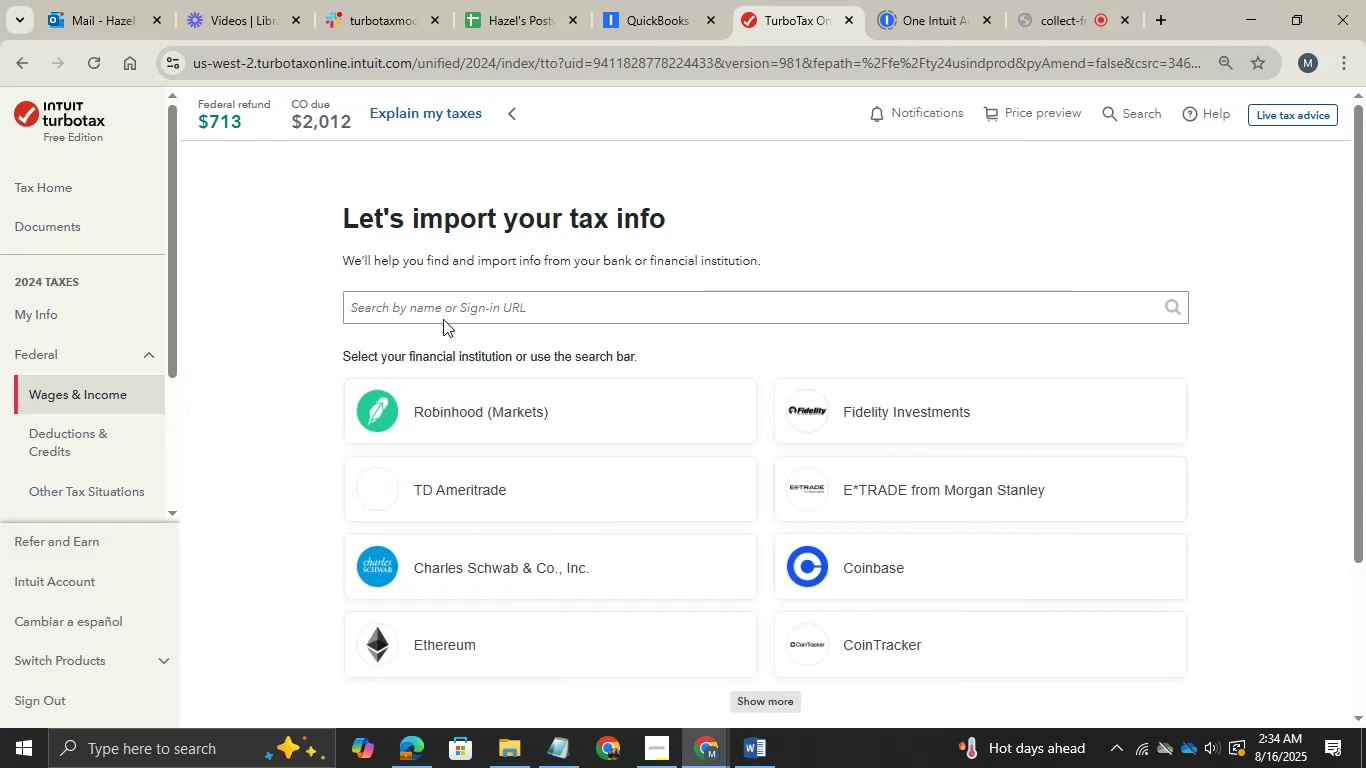 
left_click([443, 319])
 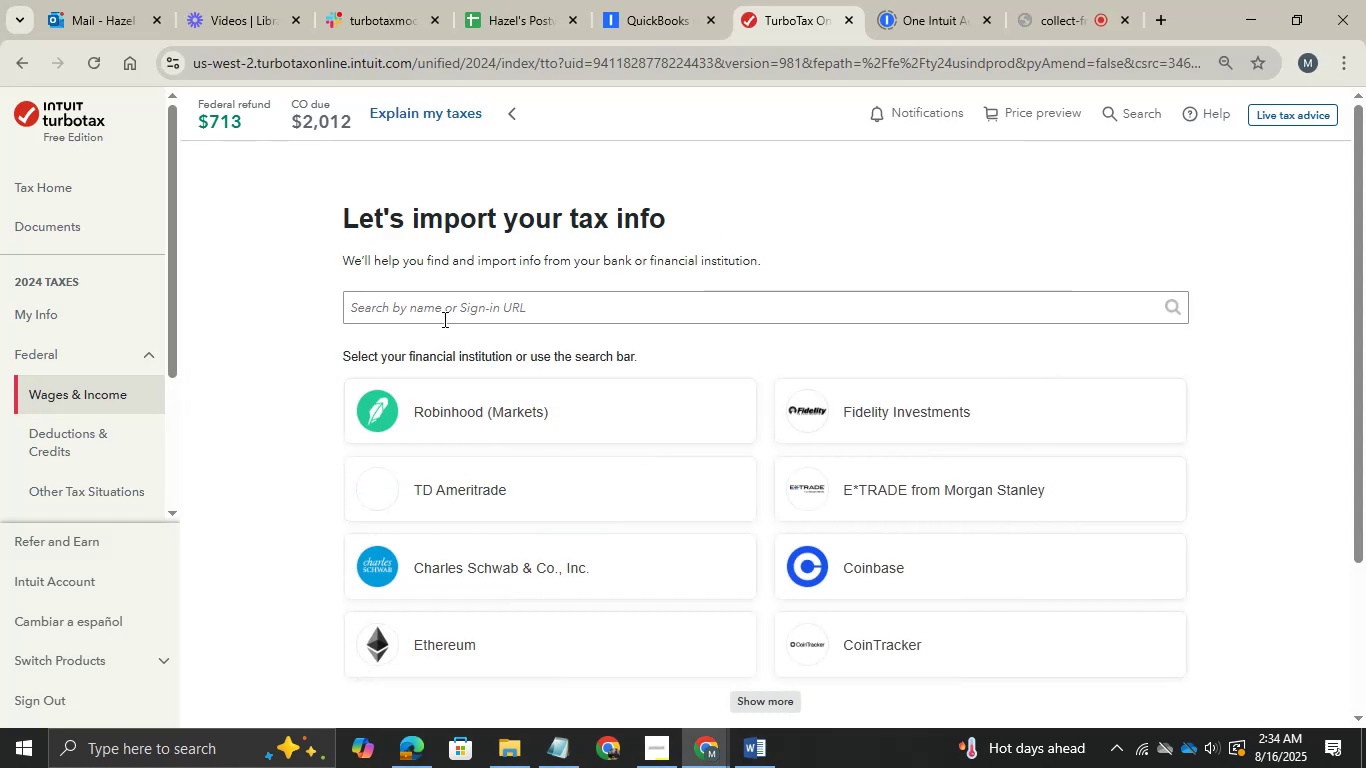 
key(Control+V)
 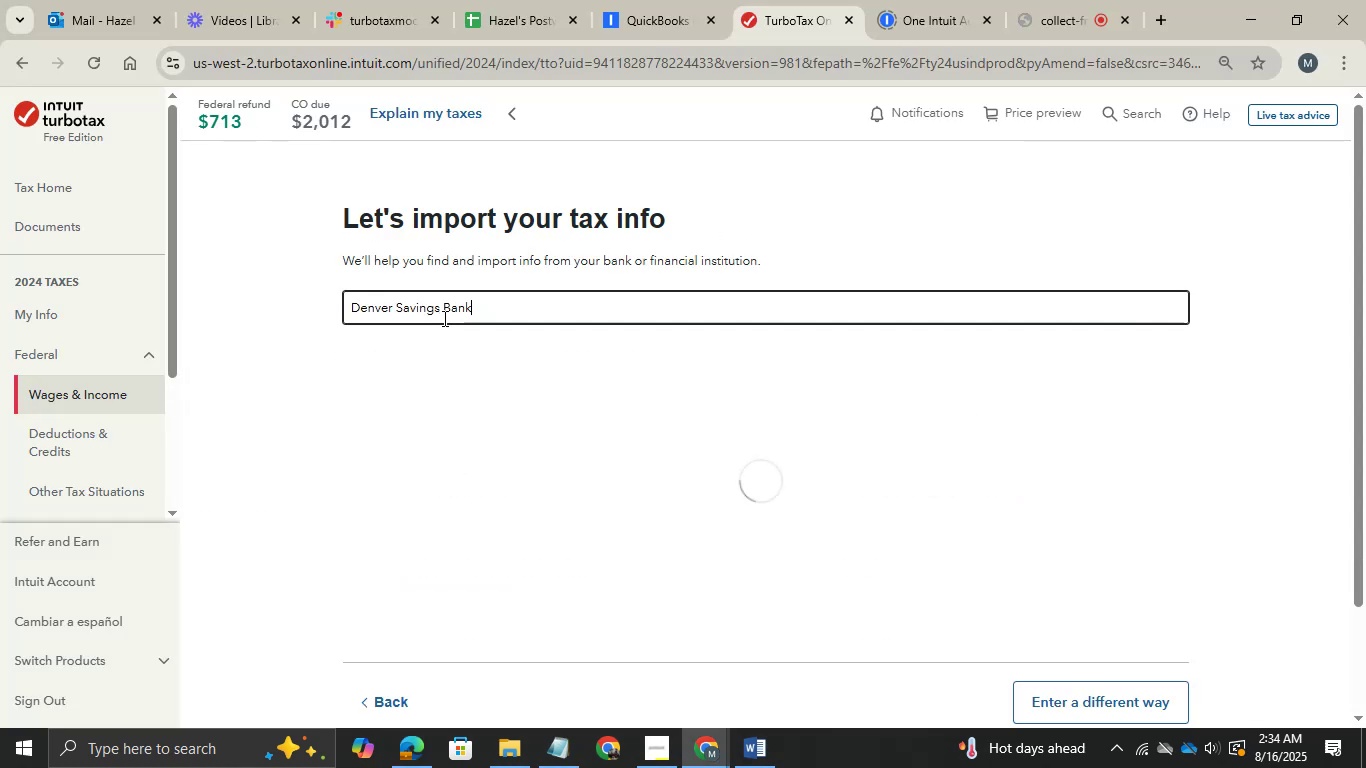 
left_click([443, 317])
 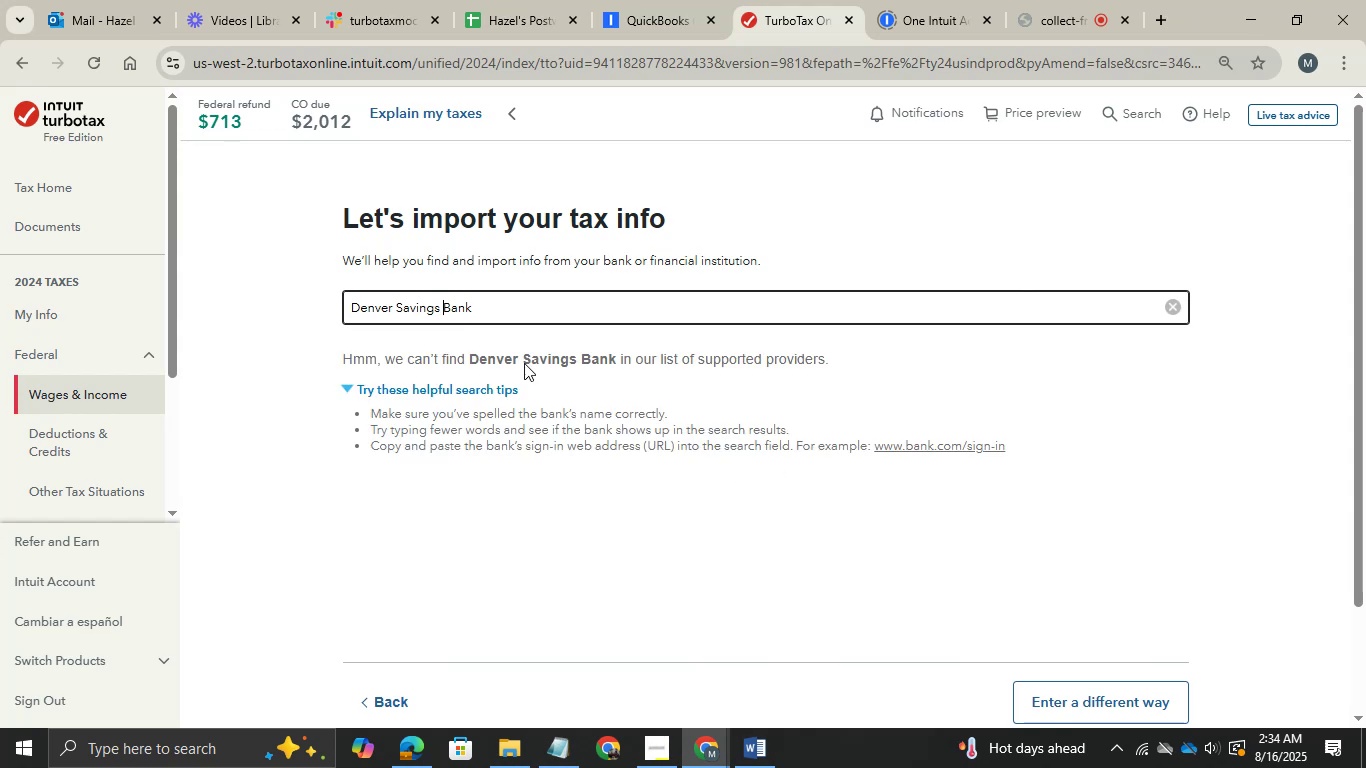 
left_click([528, 333])
 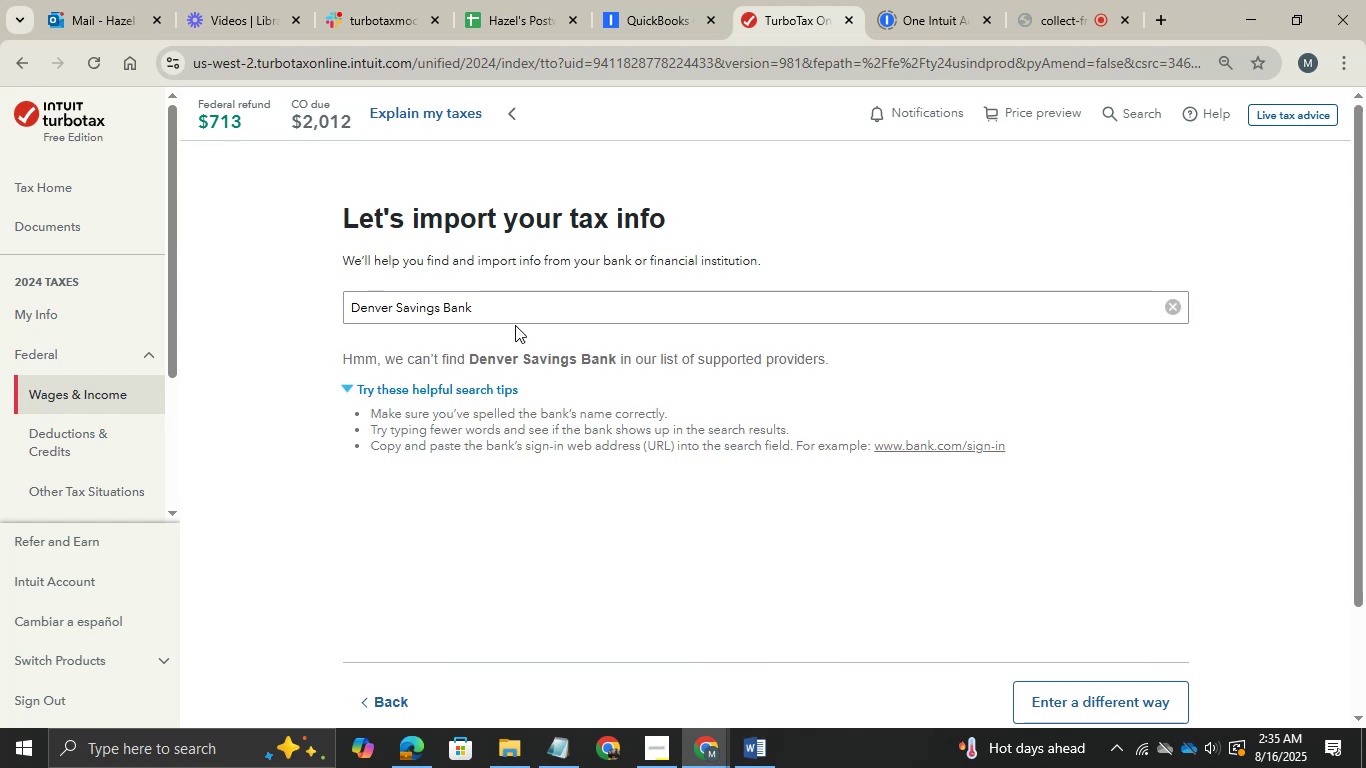 
left_click([508, 321])
 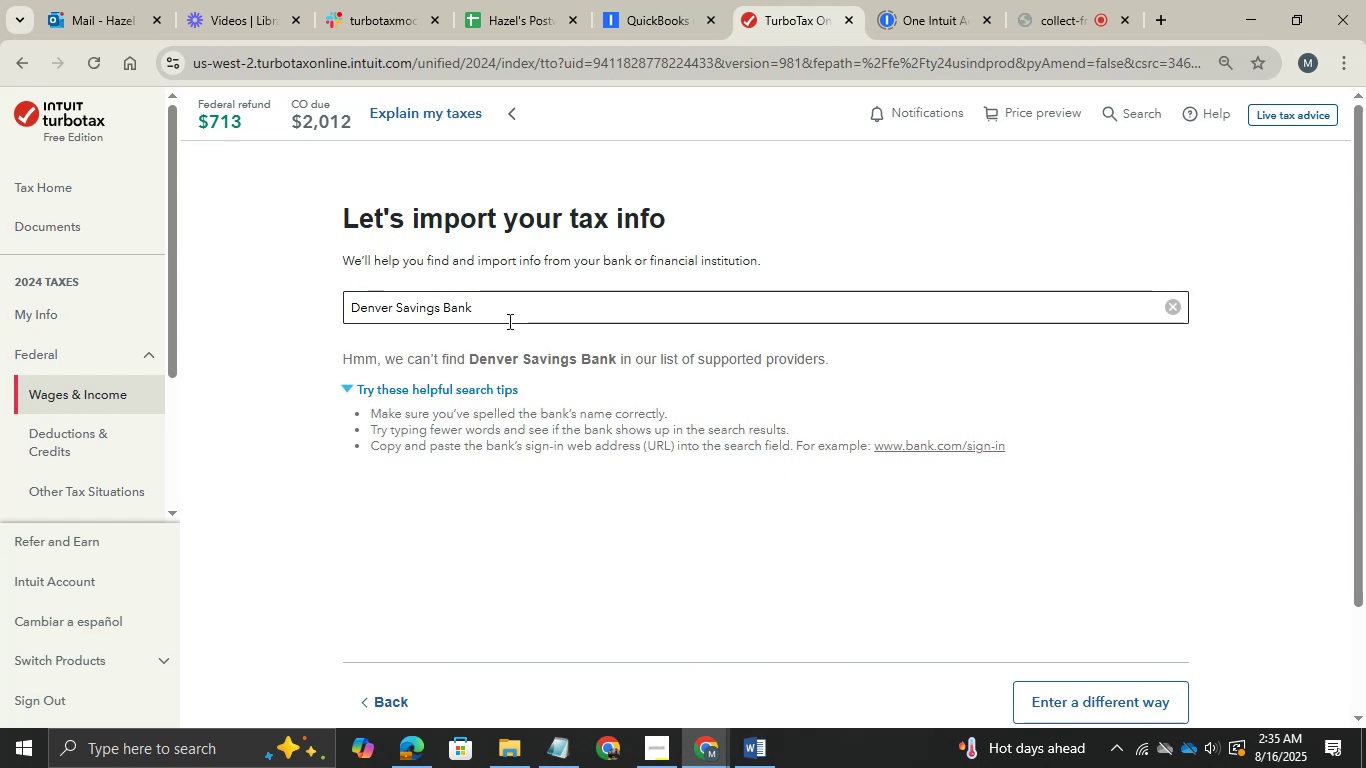 
key(Backspace)
 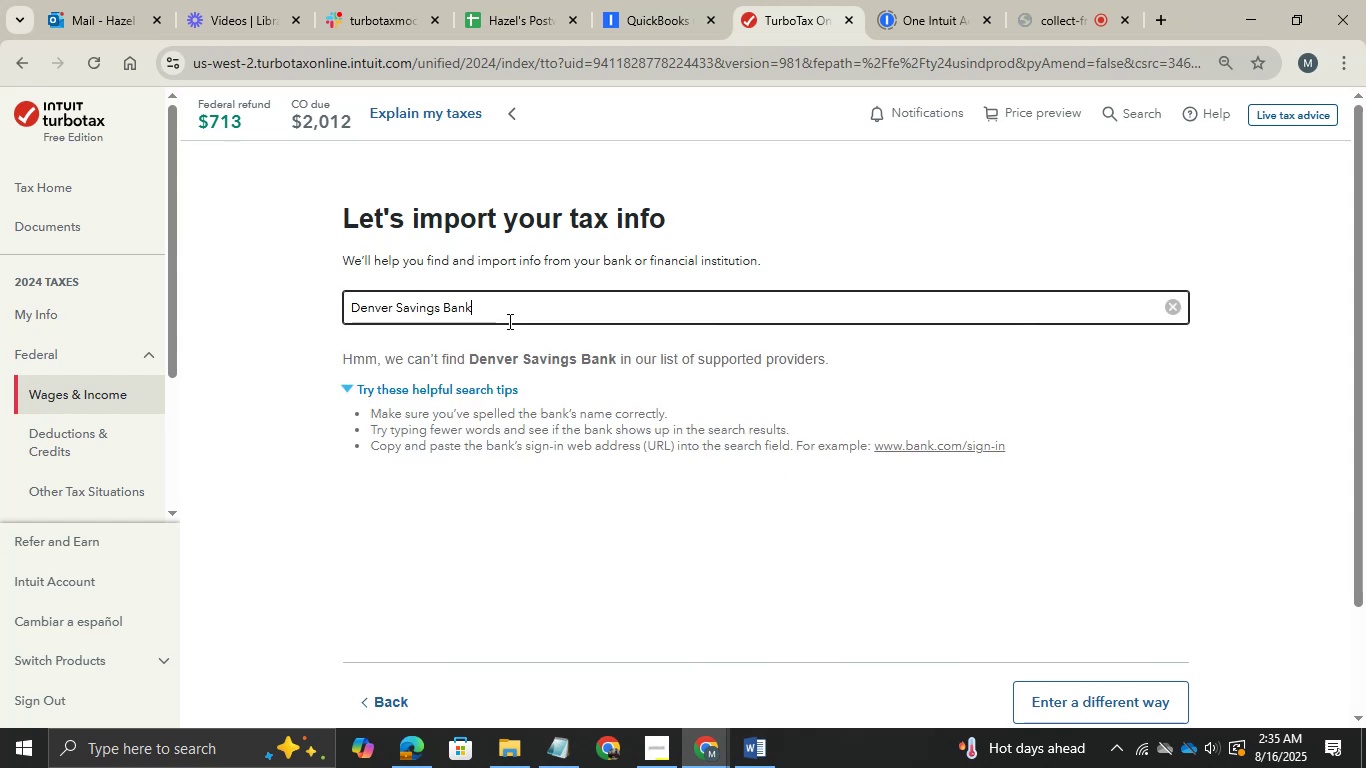 
key(Backspace)
 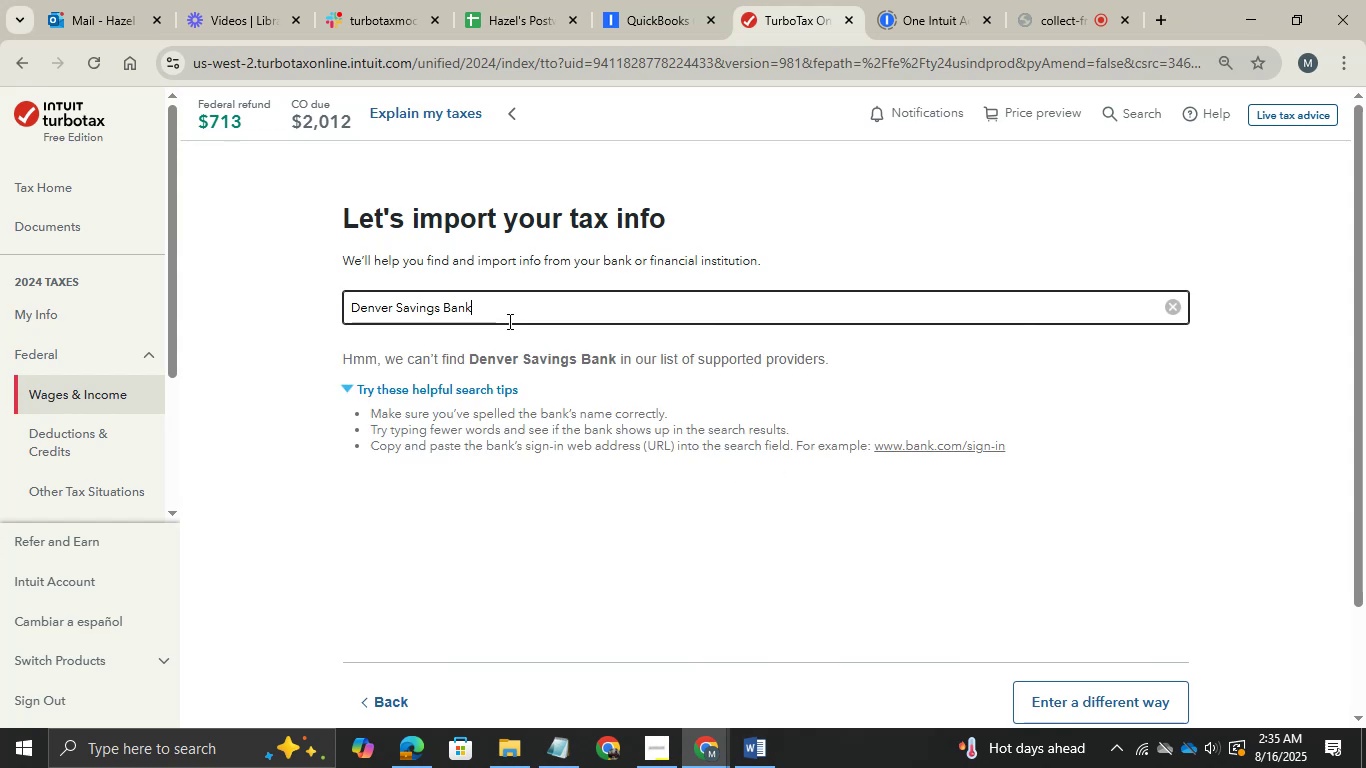 
key(Backspace)
 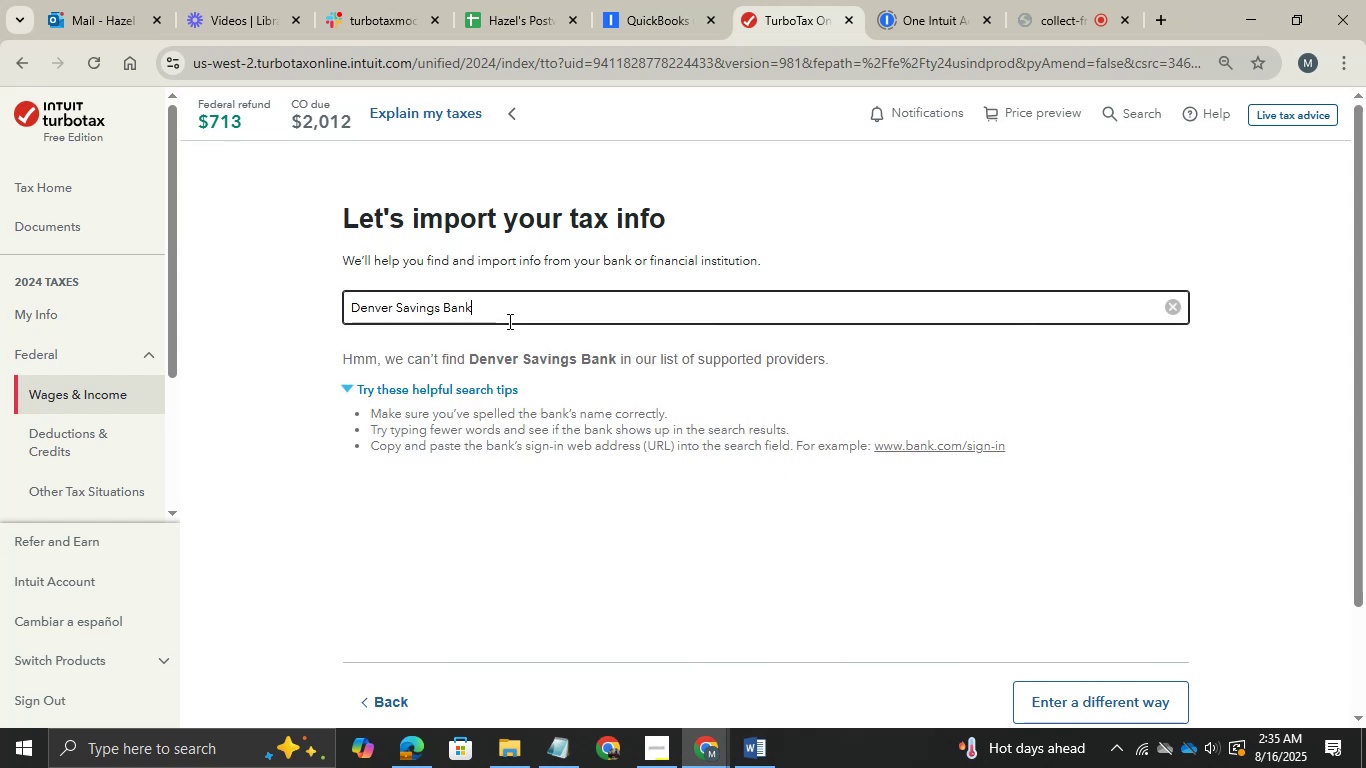 
key(Backspace)
 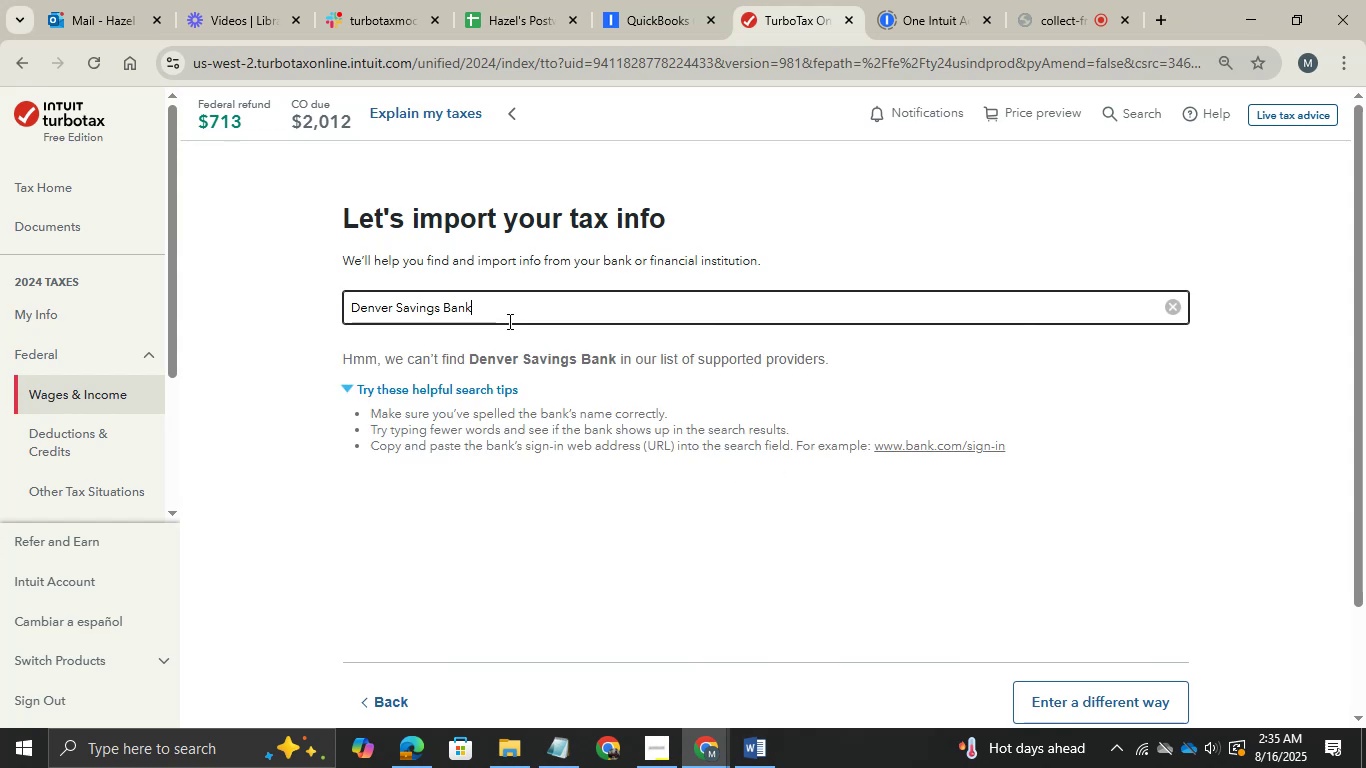 
key(Backspace)
 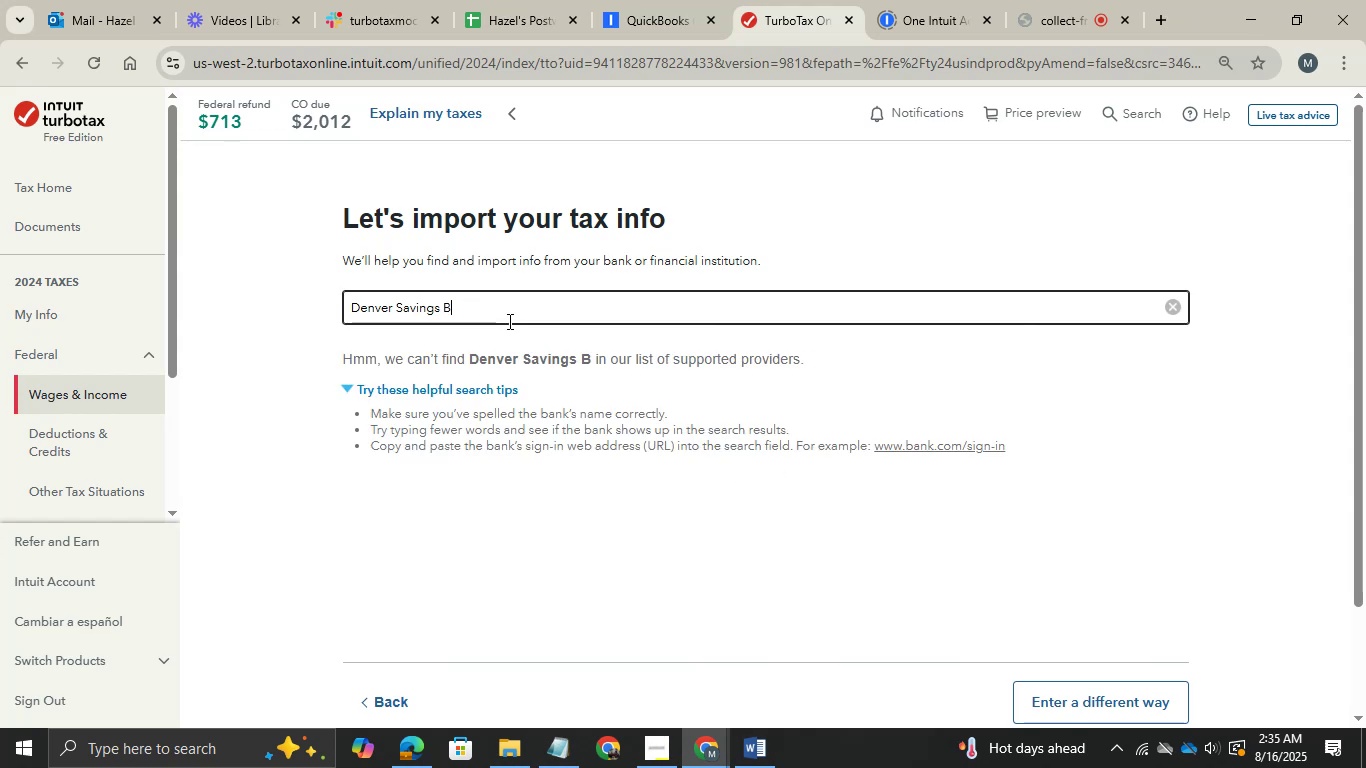 
key(Backspace)
 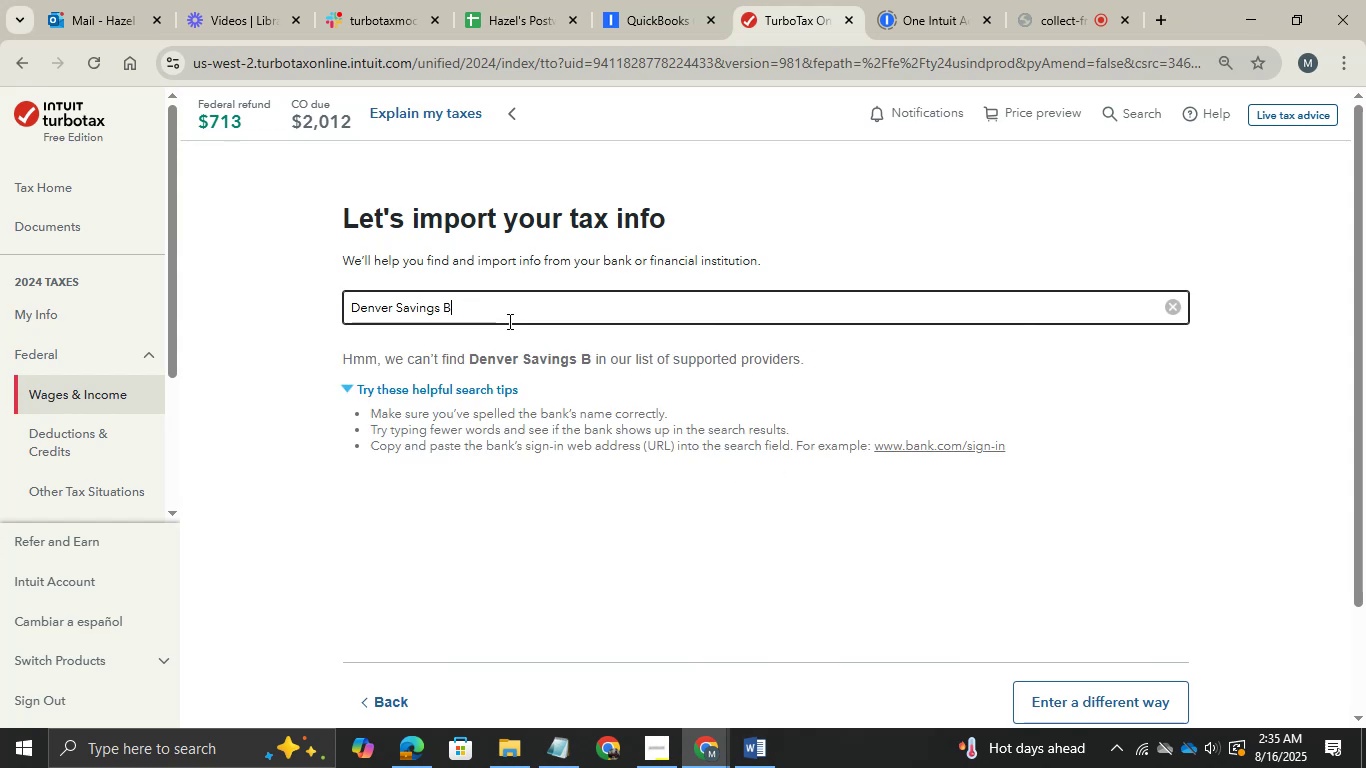 
key(Backspace)
 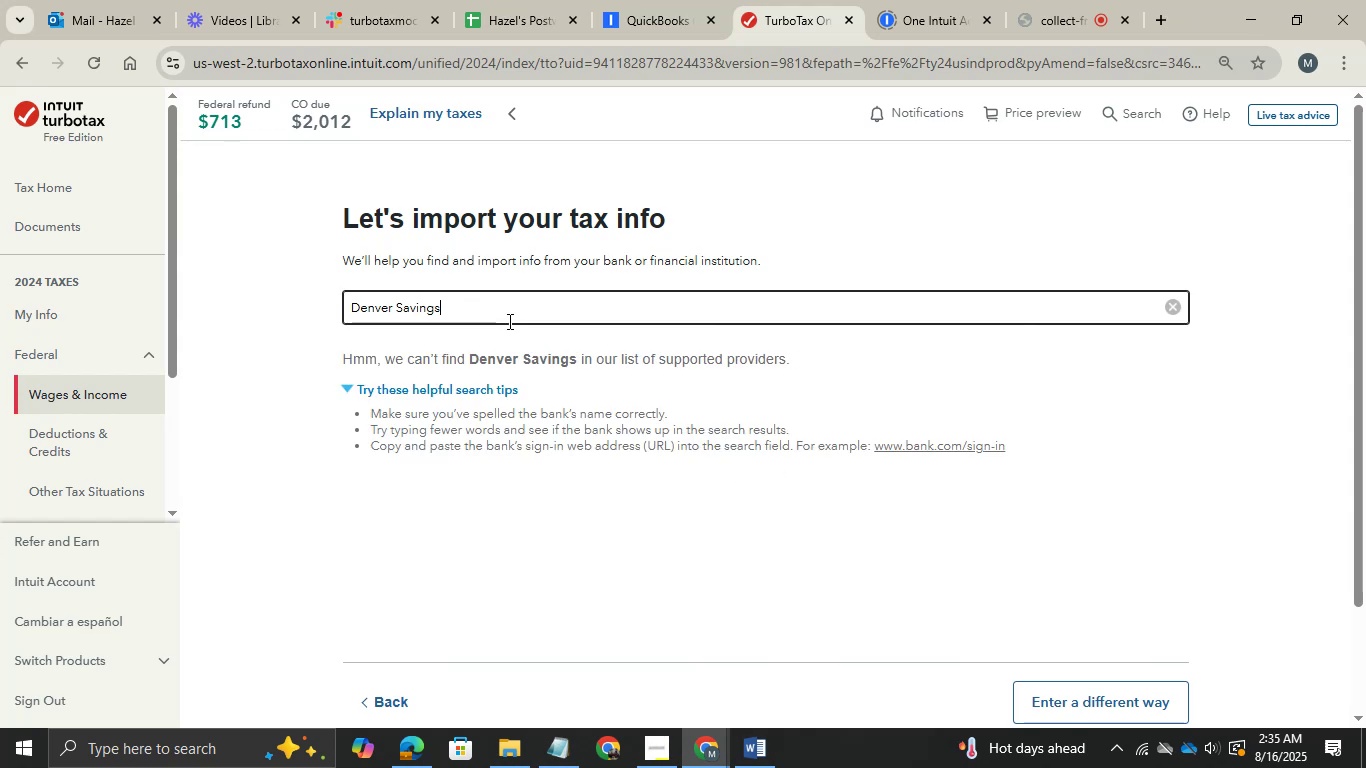 
key(Backspace)
 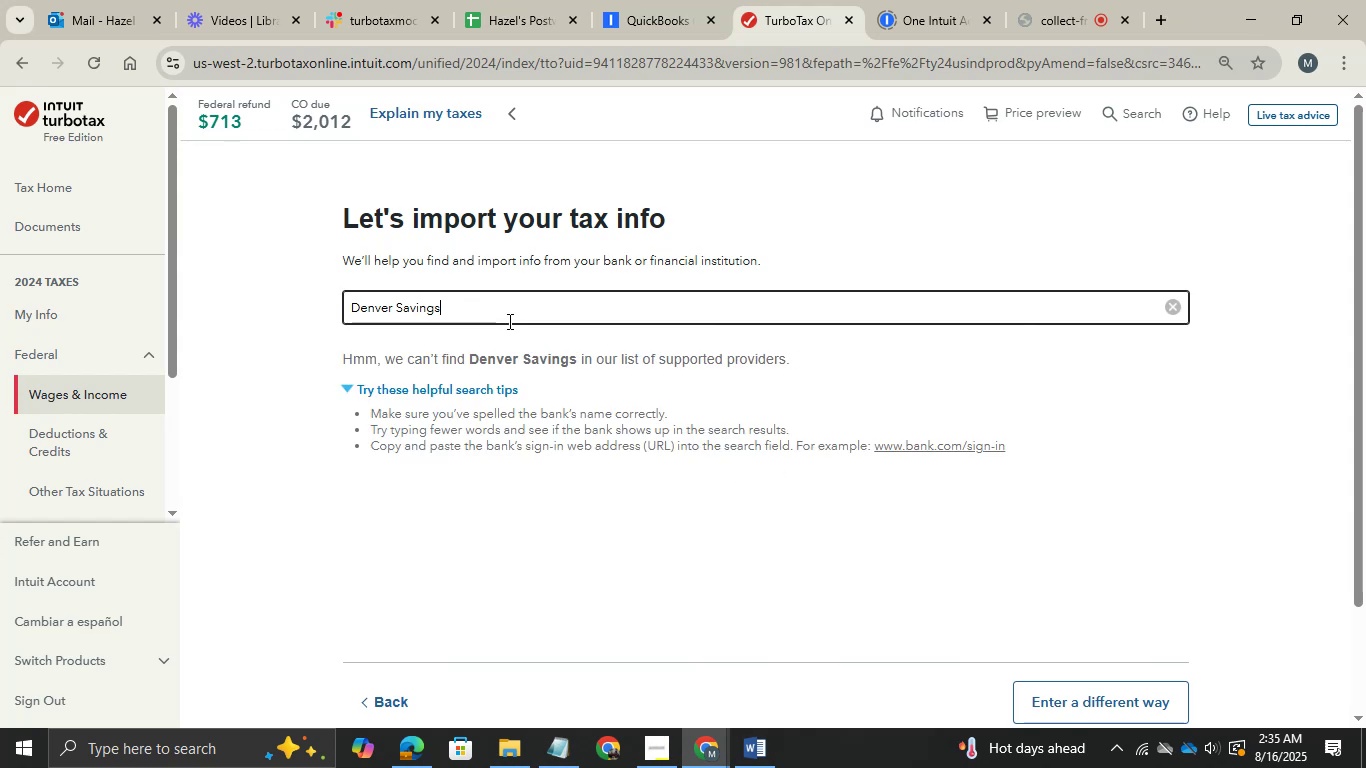 
key(Backspace)
 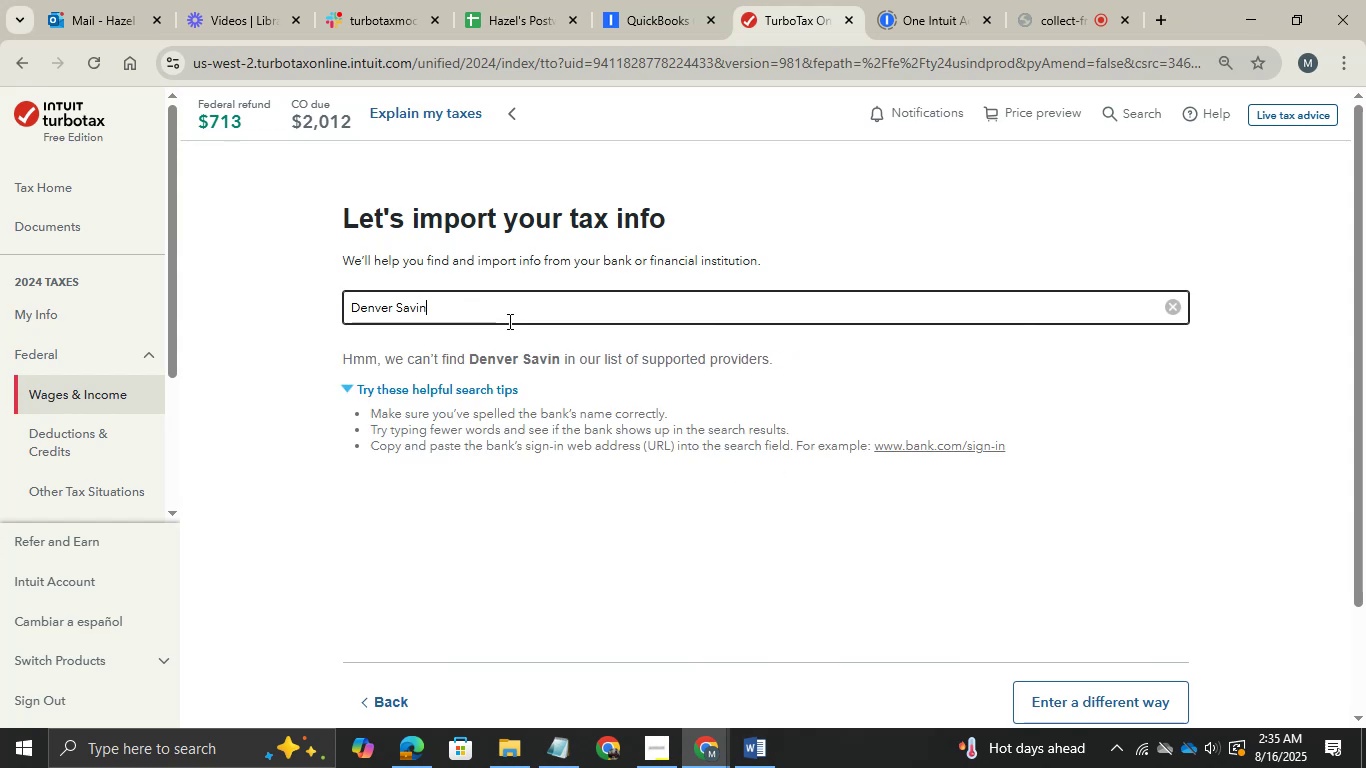 
key(Backspace)
 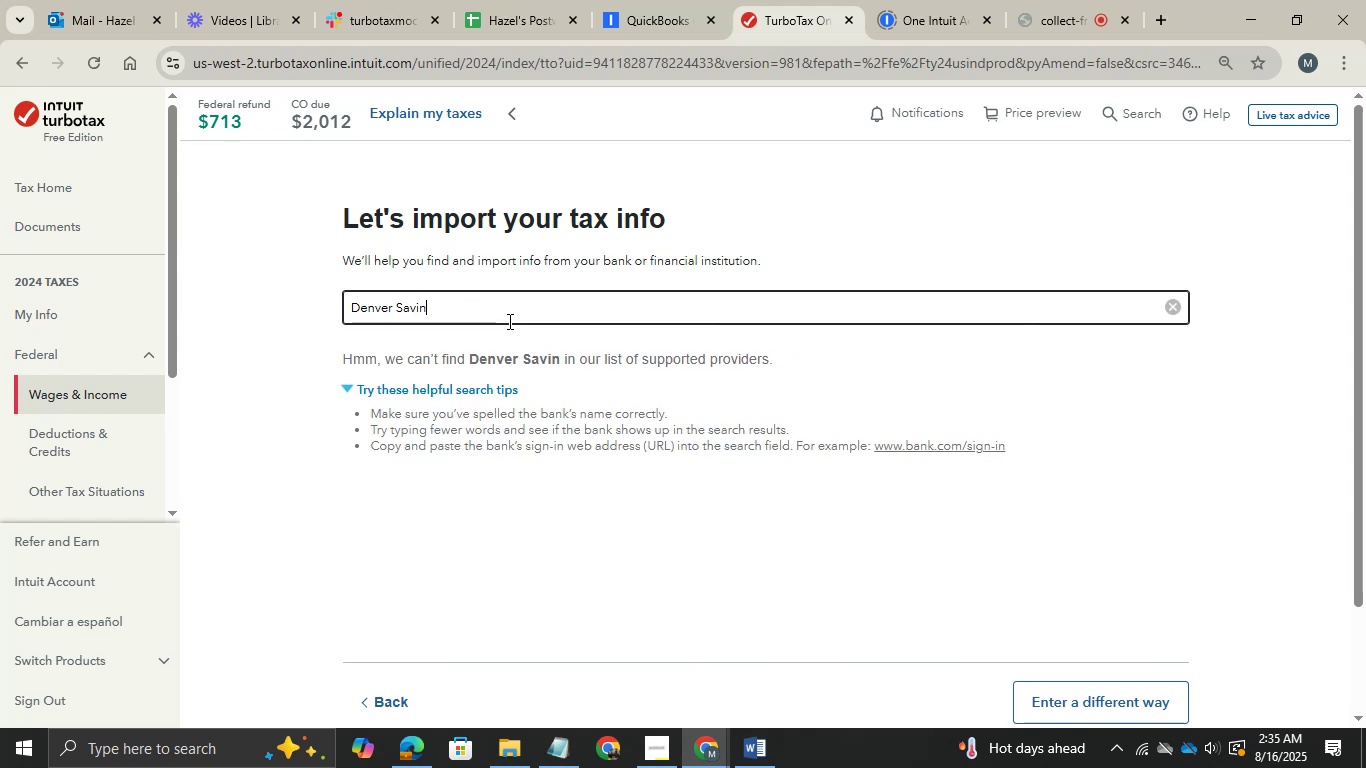 
key(Backspace)
 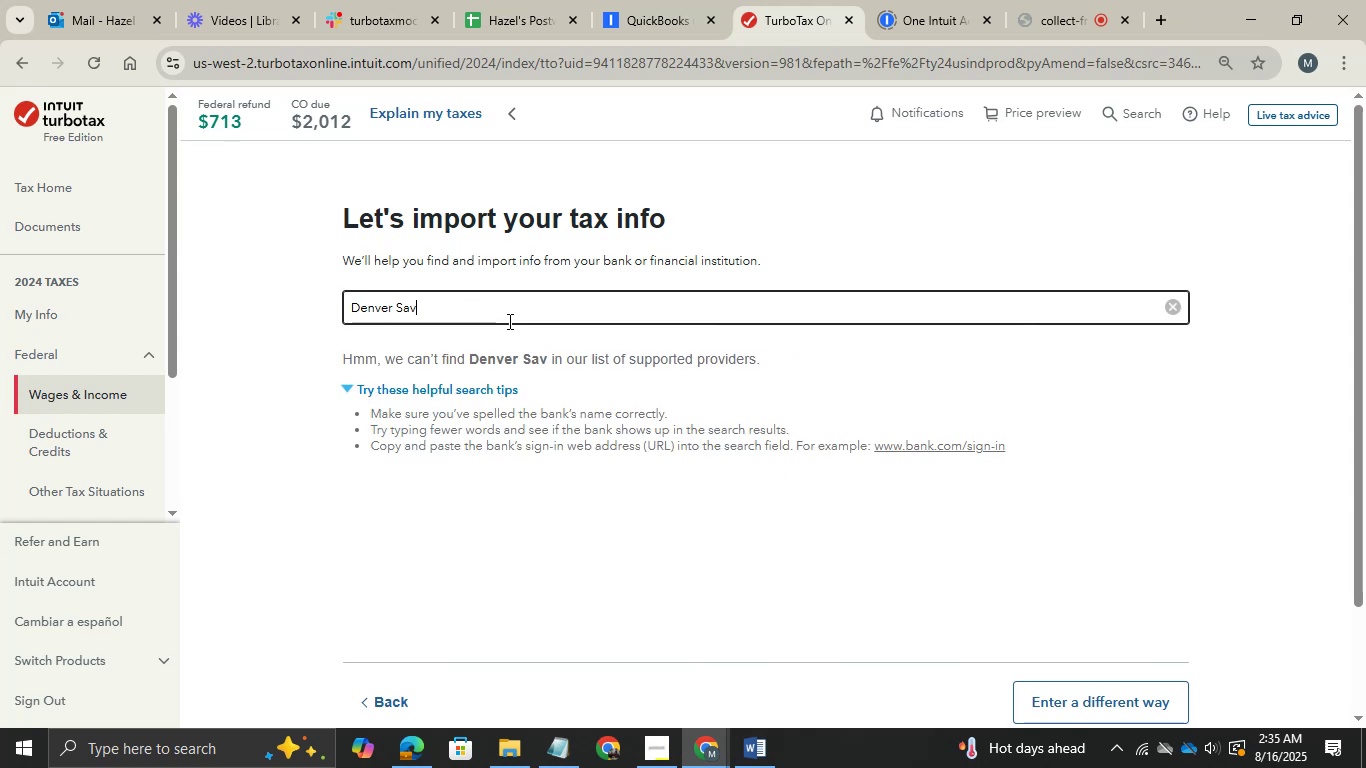 
key(Backspace)
 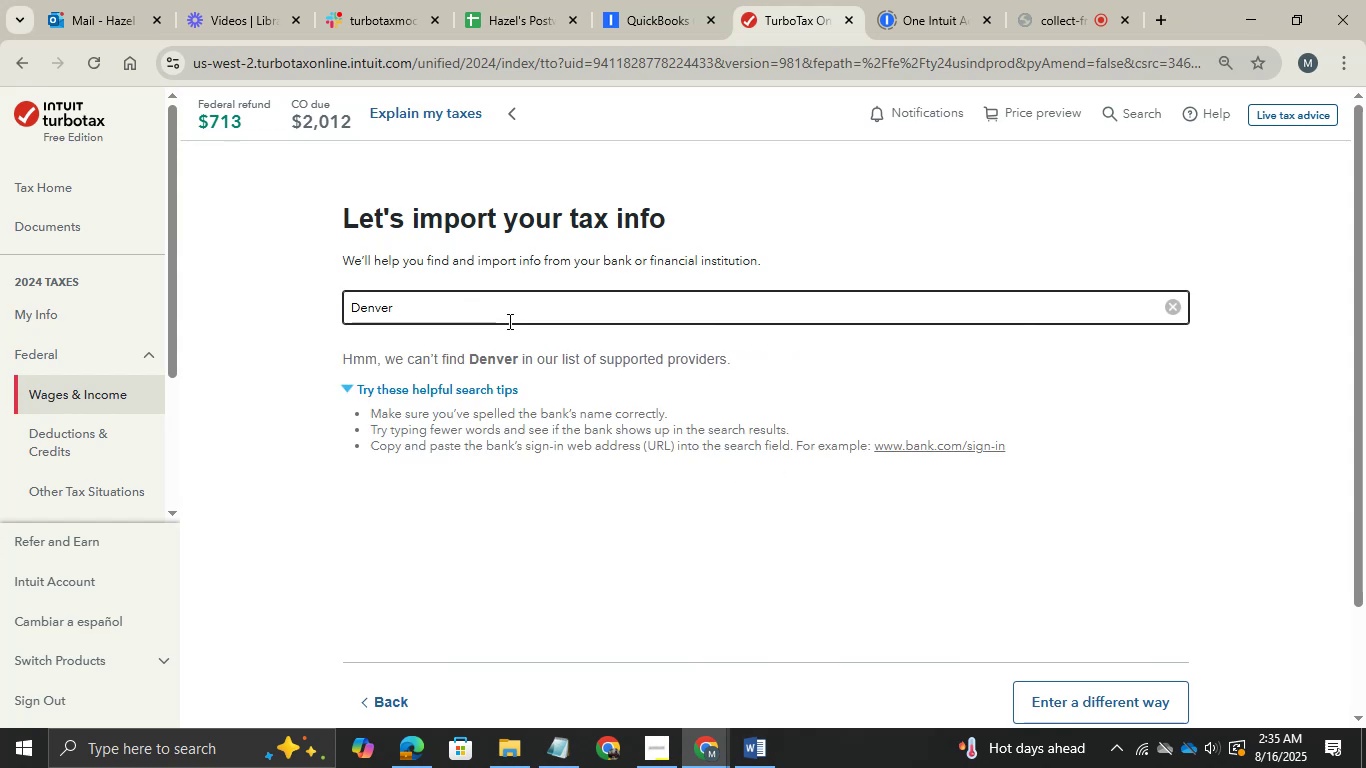 
key(Backspace)
 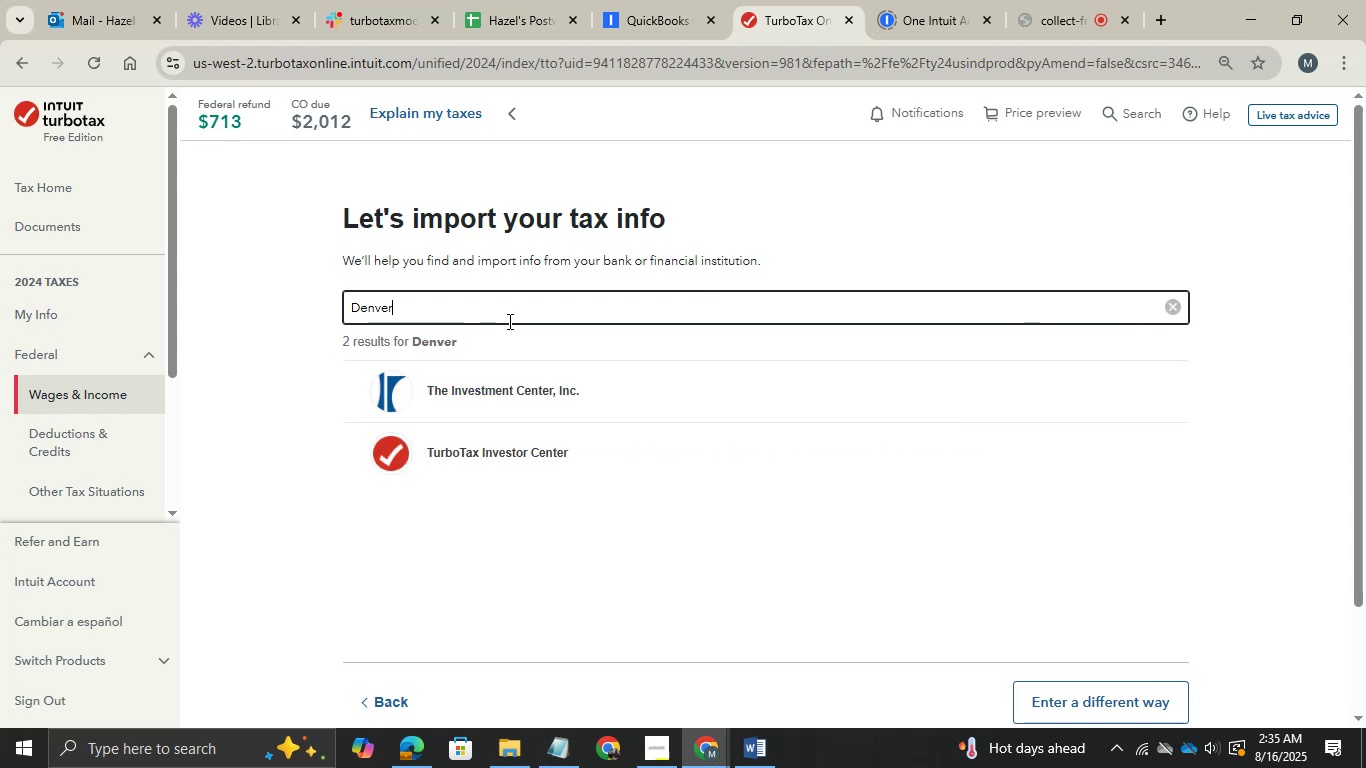 
wait(14.57)
 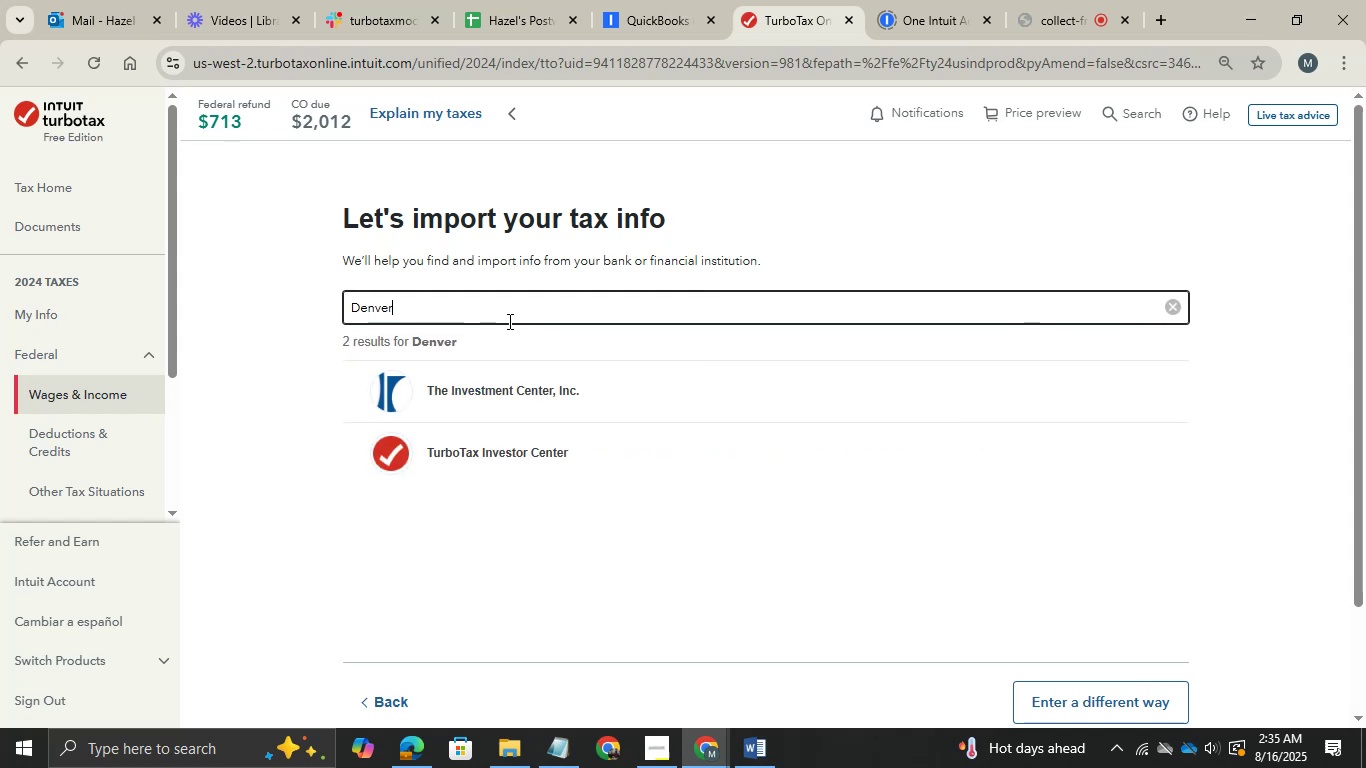 
key(Backspace)
 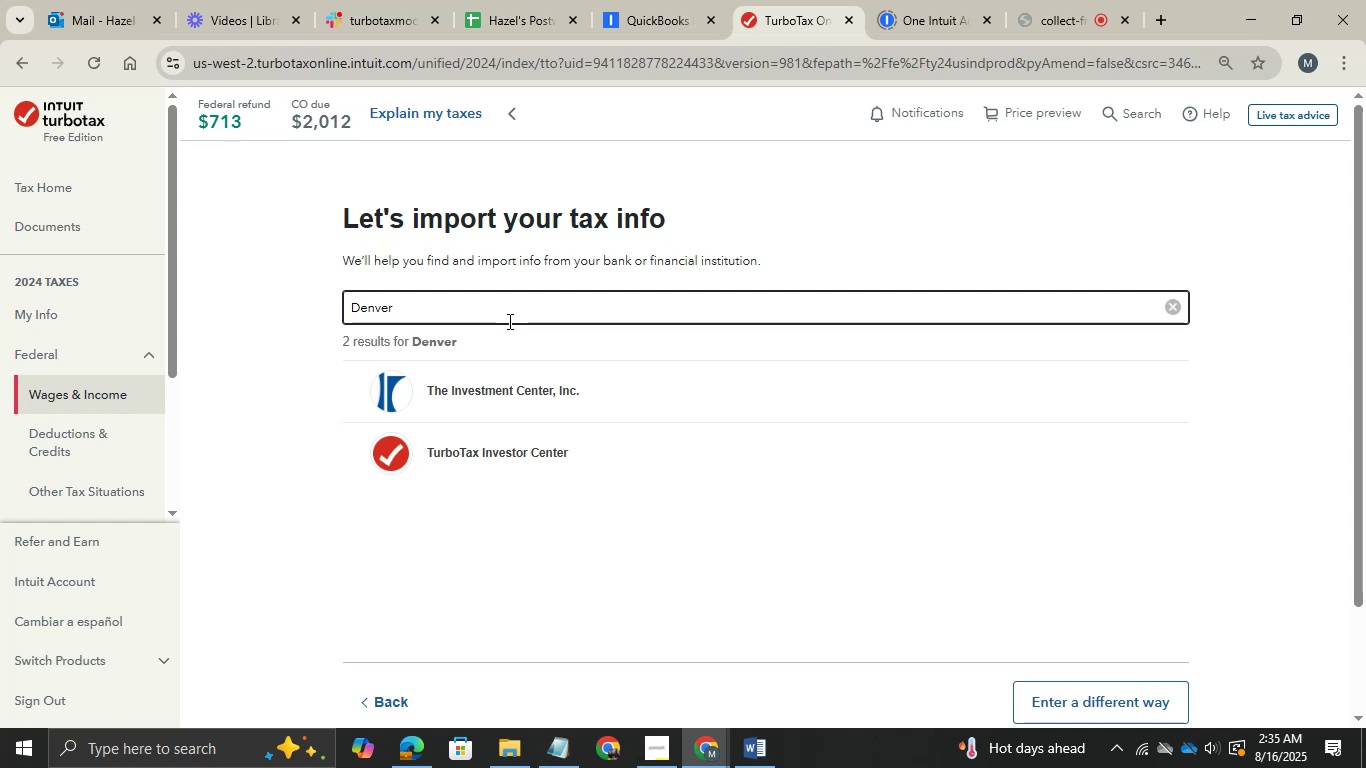 
key(Backspace)
 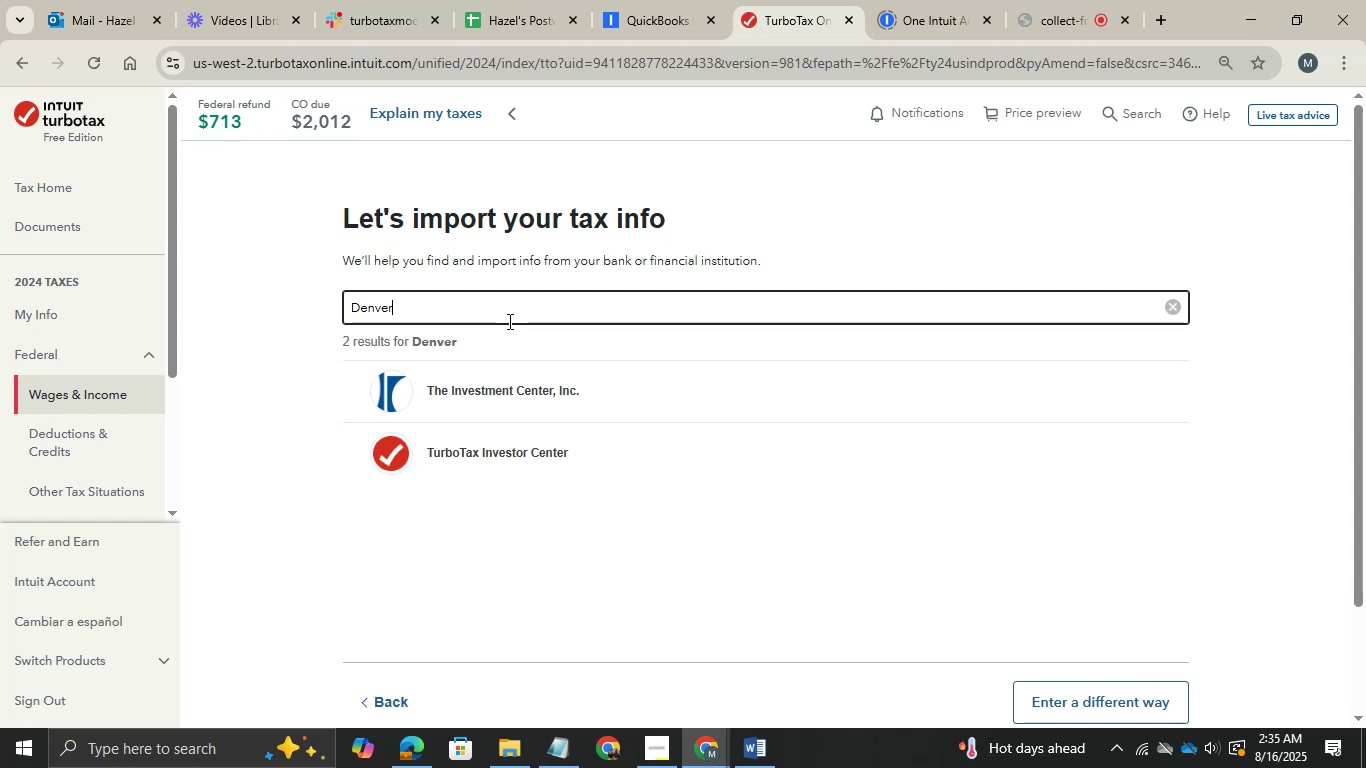 
key(Backspace)
 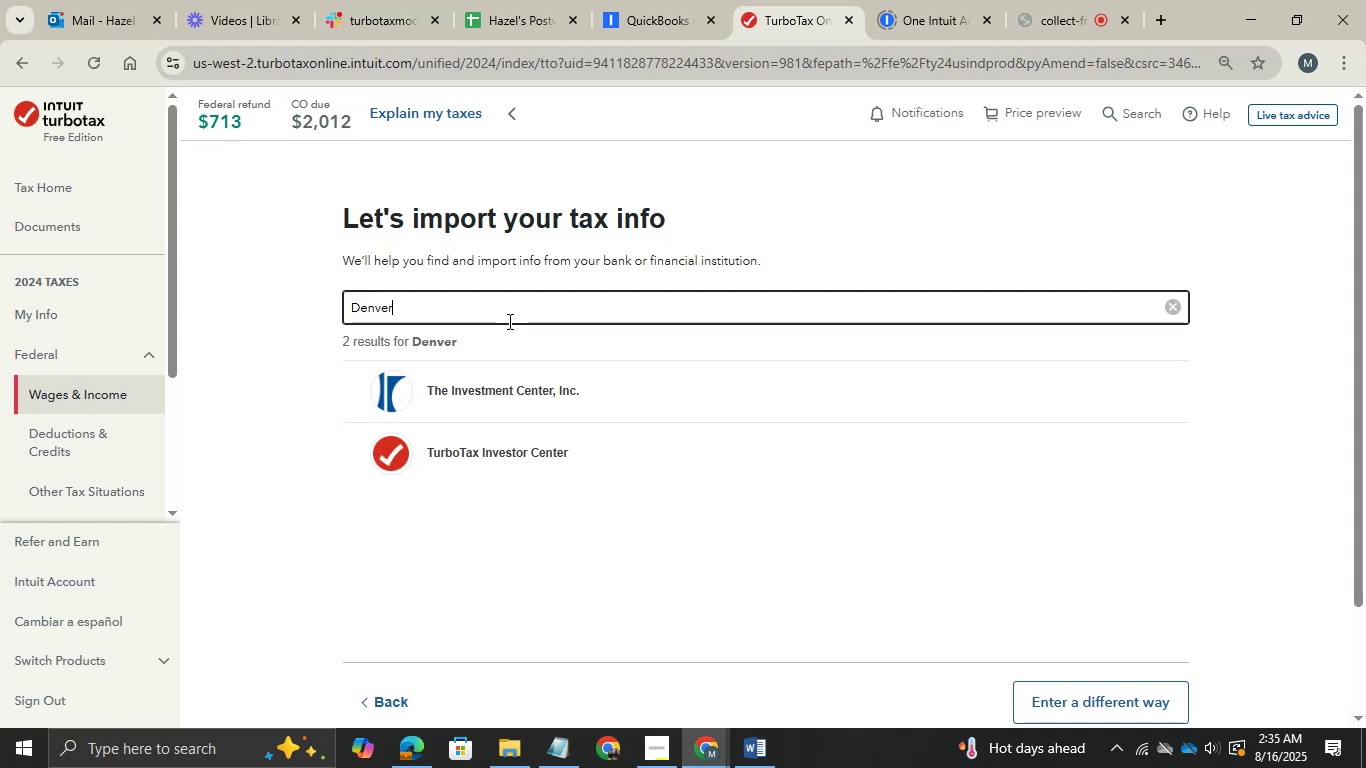 
key(Backspace)
 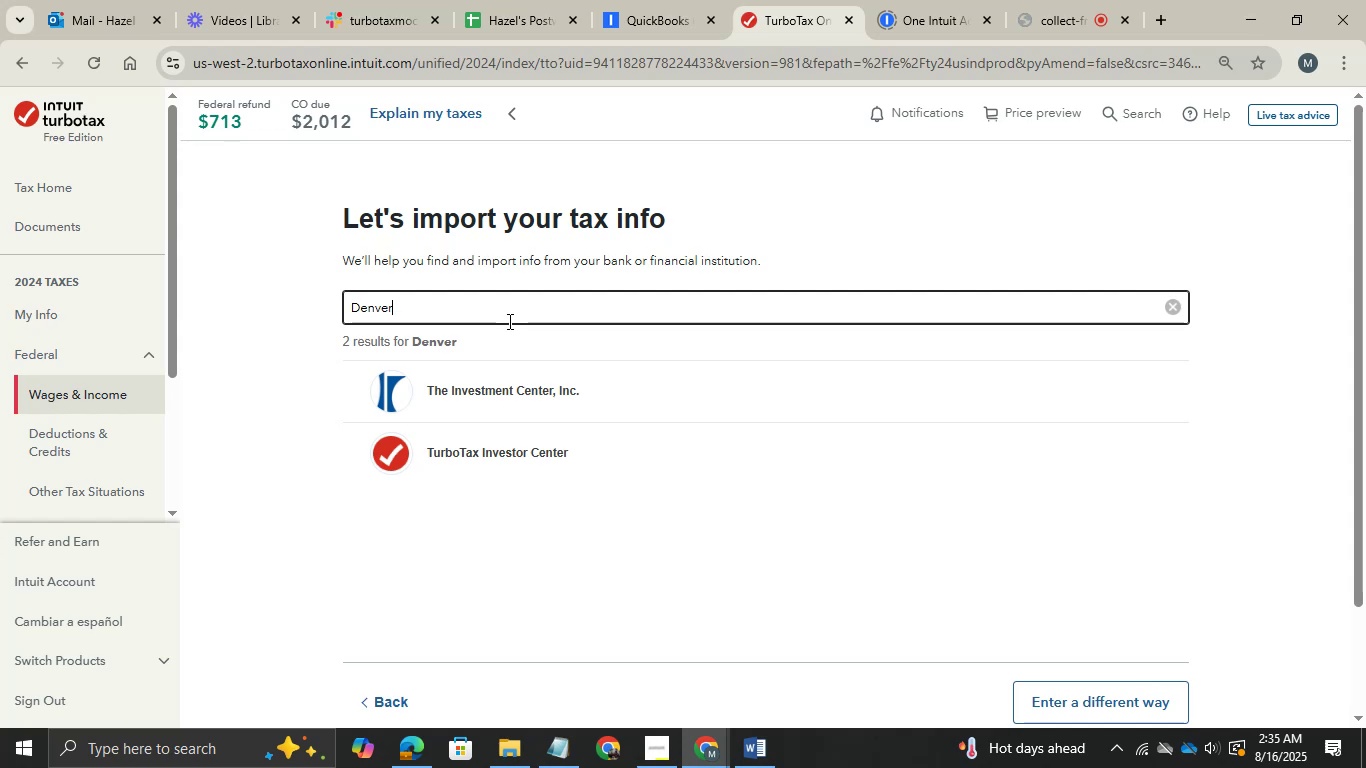 
key(Backspace)
 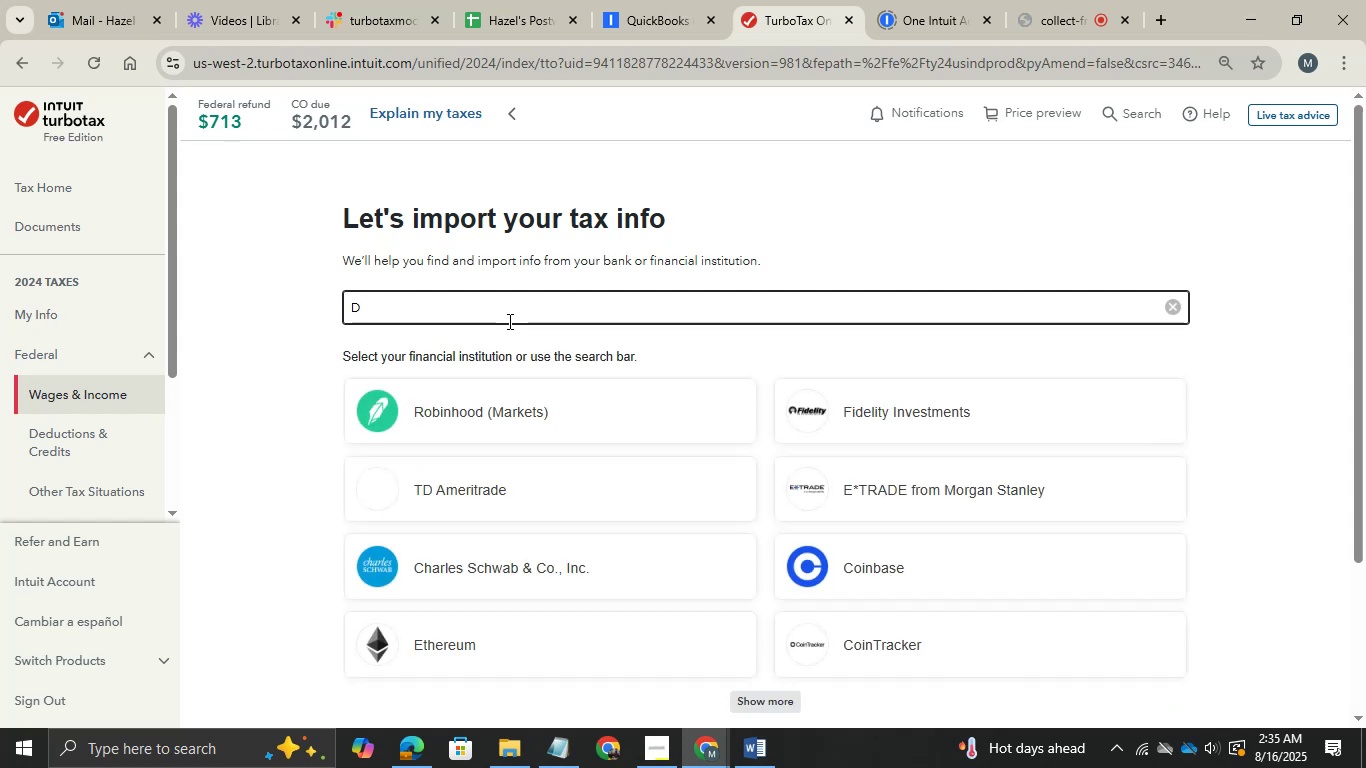 
key(Backspace)
 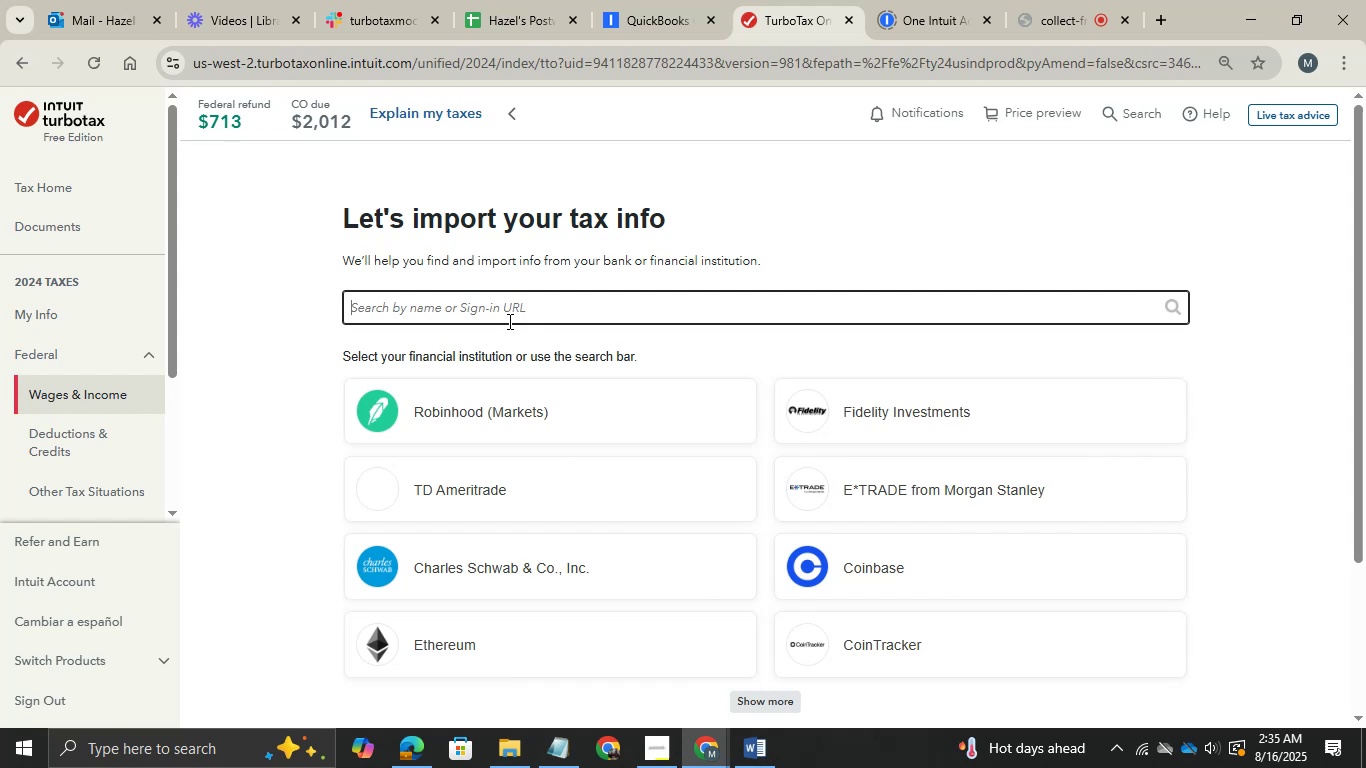 
wait(10.22)
 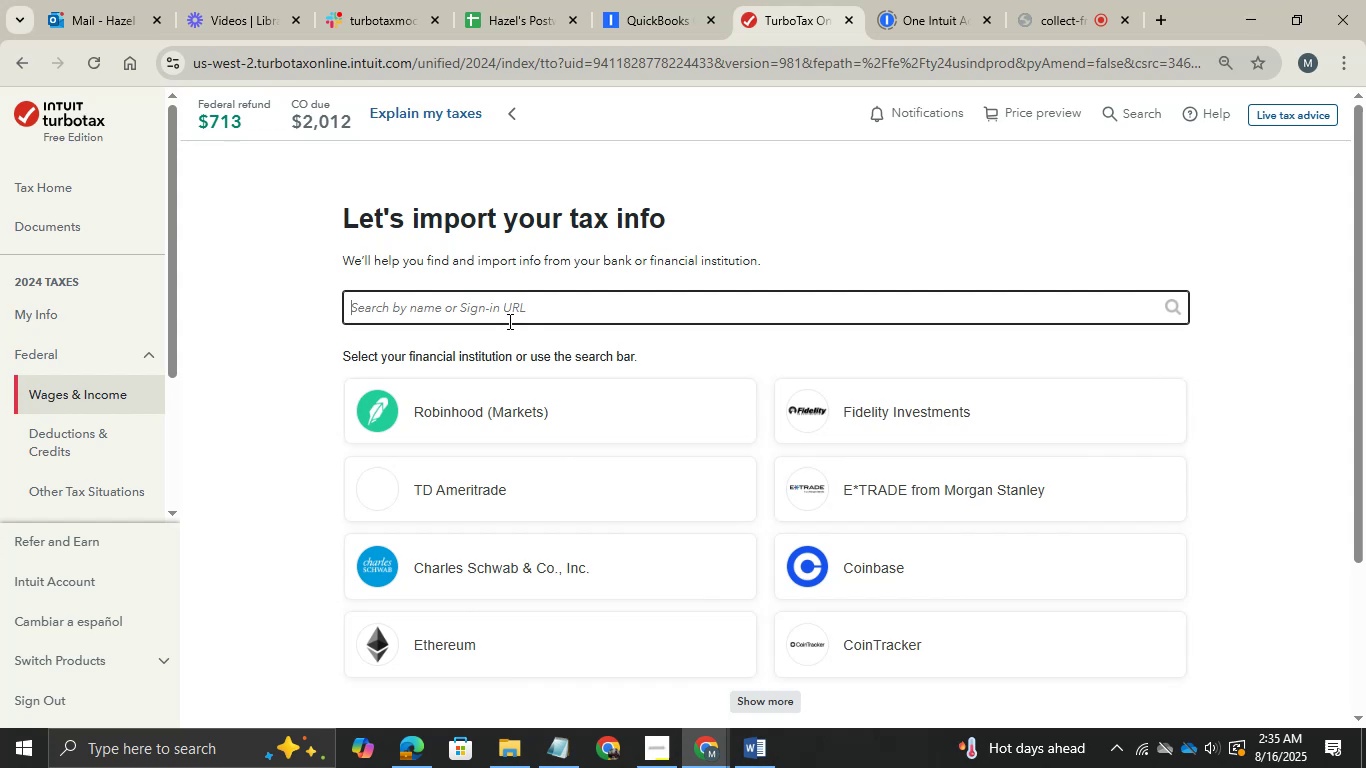 
hold_key(key=AltLeft, duration=0.39)
 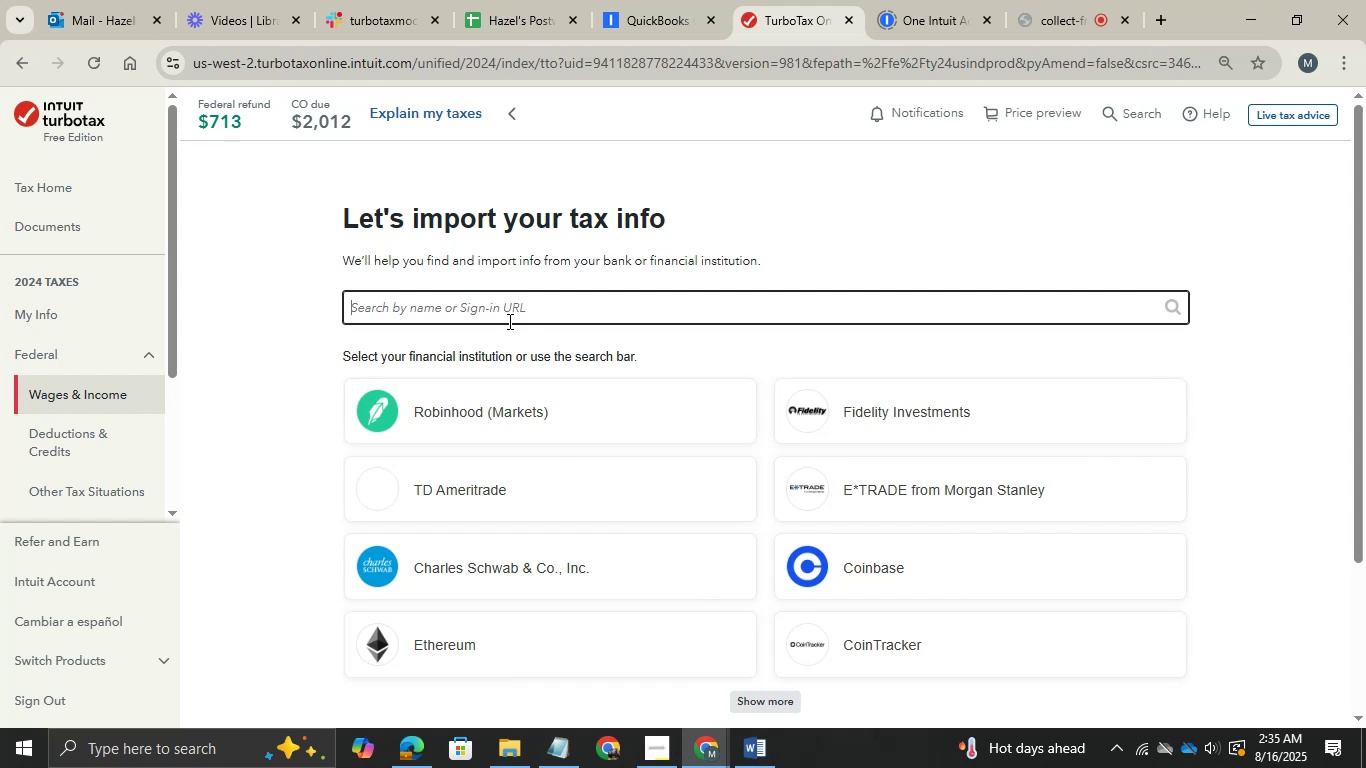 
hold_key(key=Tab, duration=0.32)
 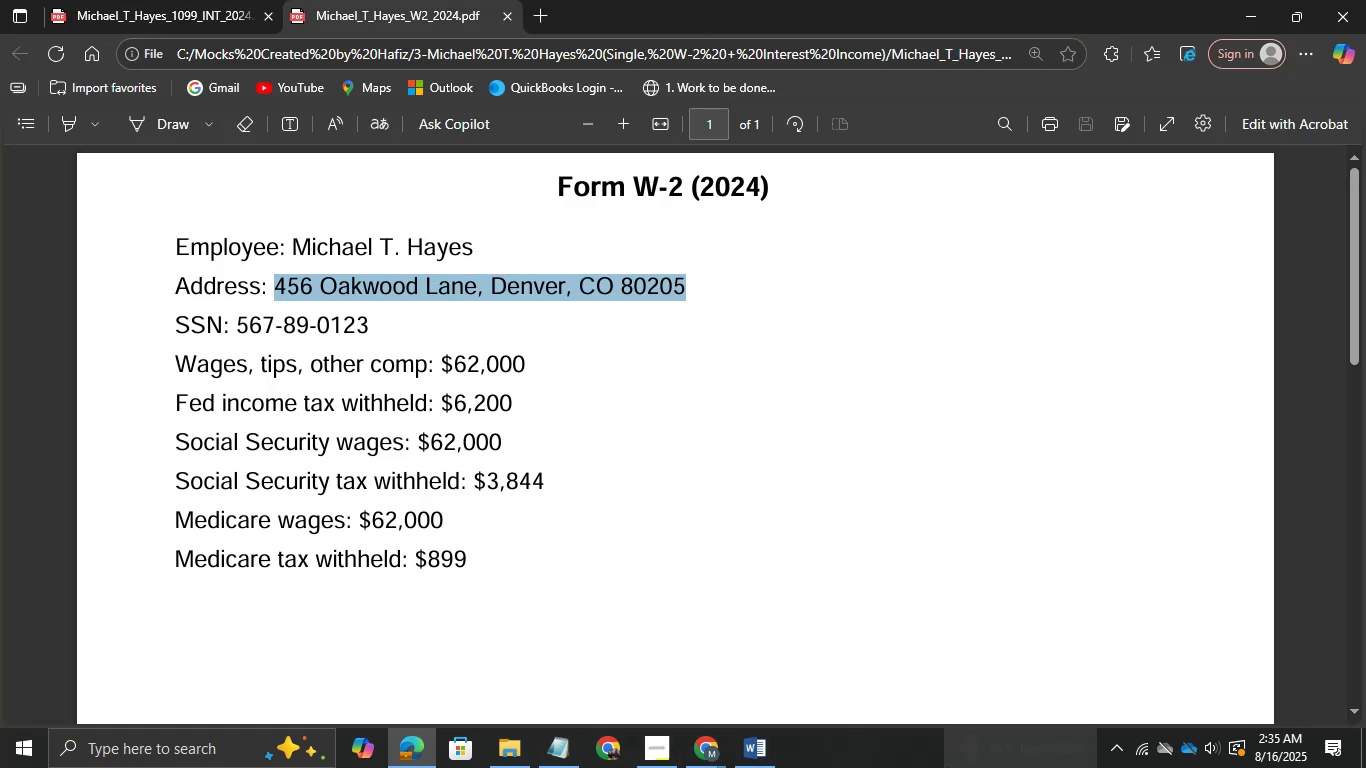 
left_click([760, 743])
 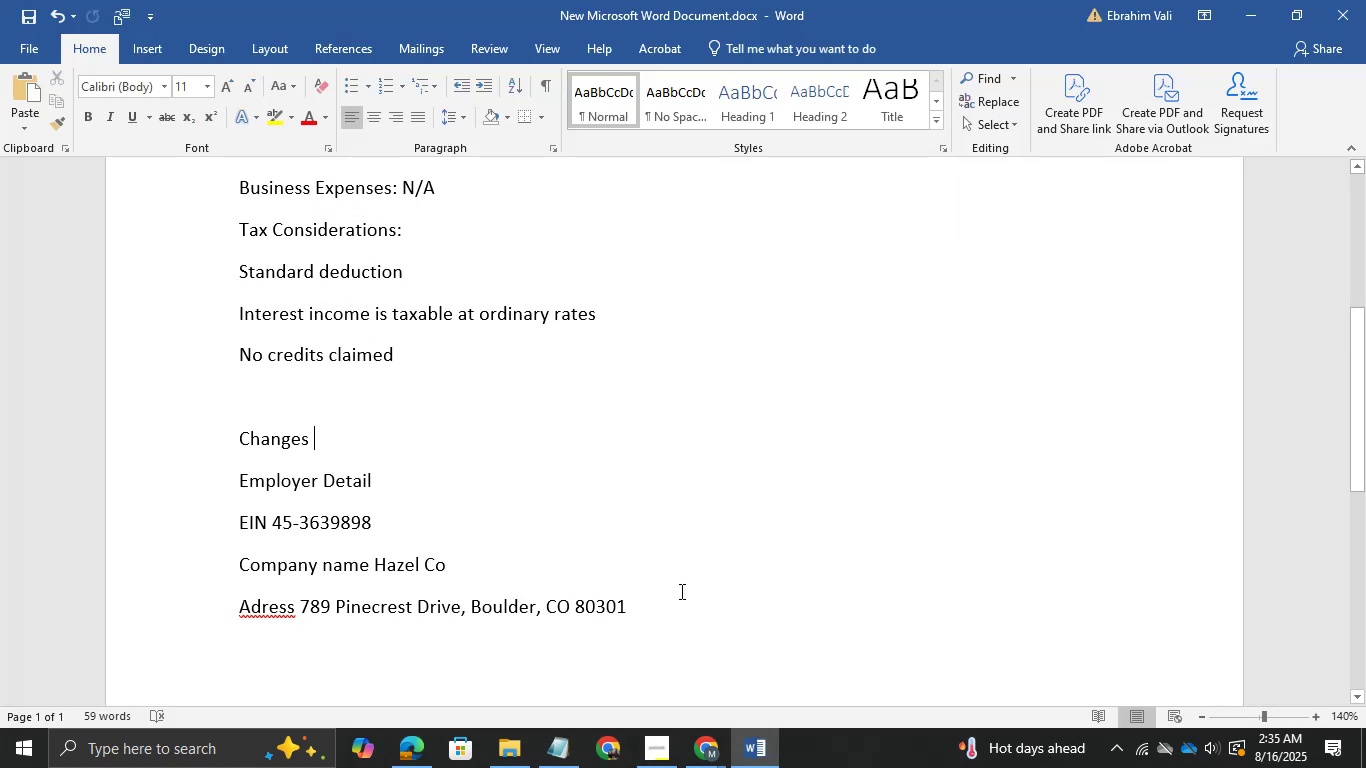 
left_click([683, 621])
 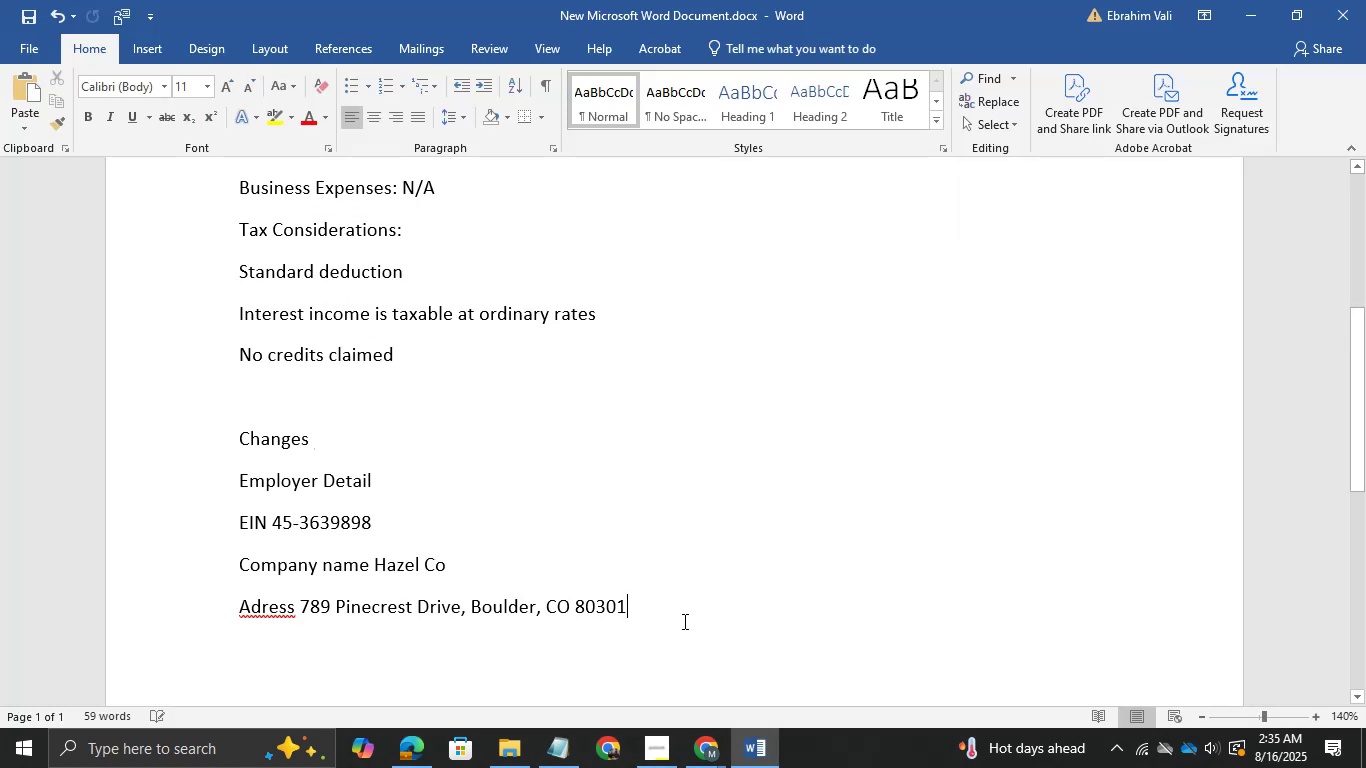 
key(Enter)
 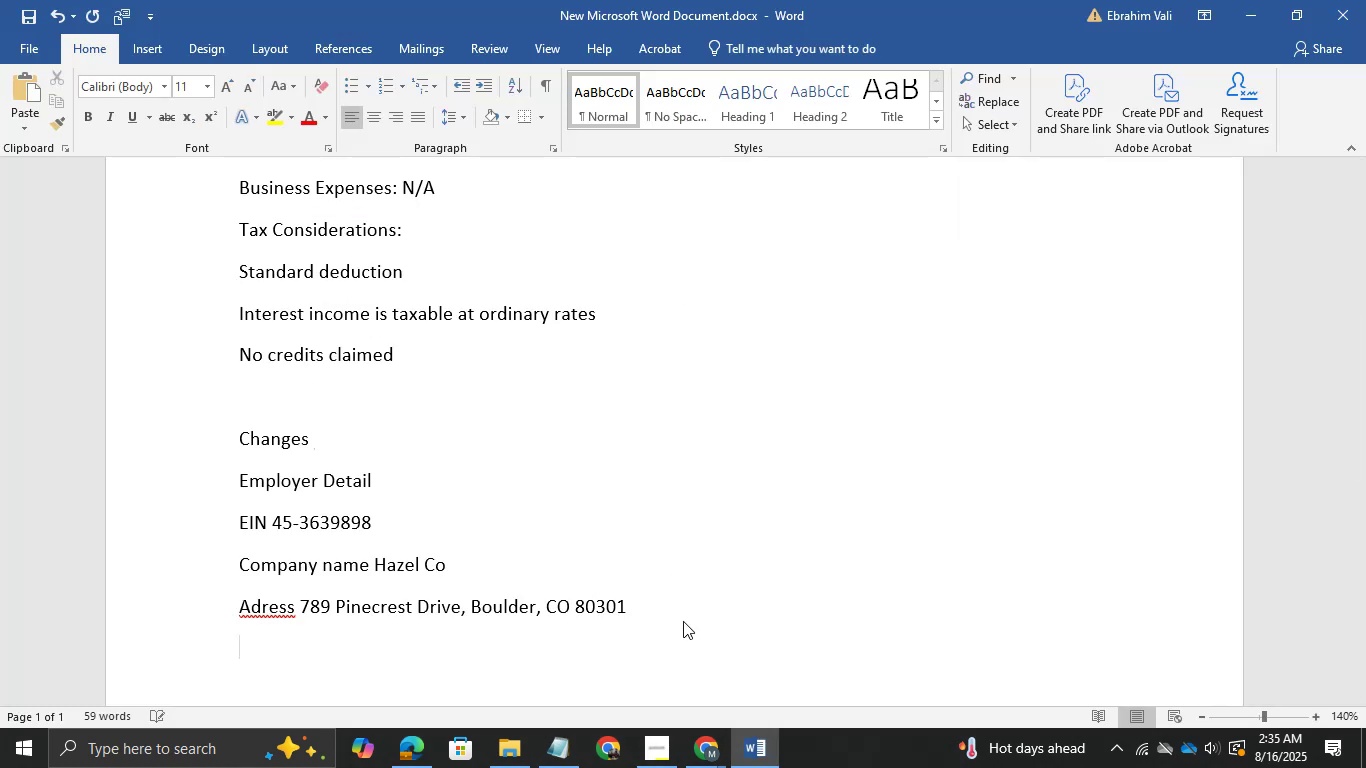 
type(Saving banks )
key(Backspace)
key(Backspace)
type( TD Bank )
 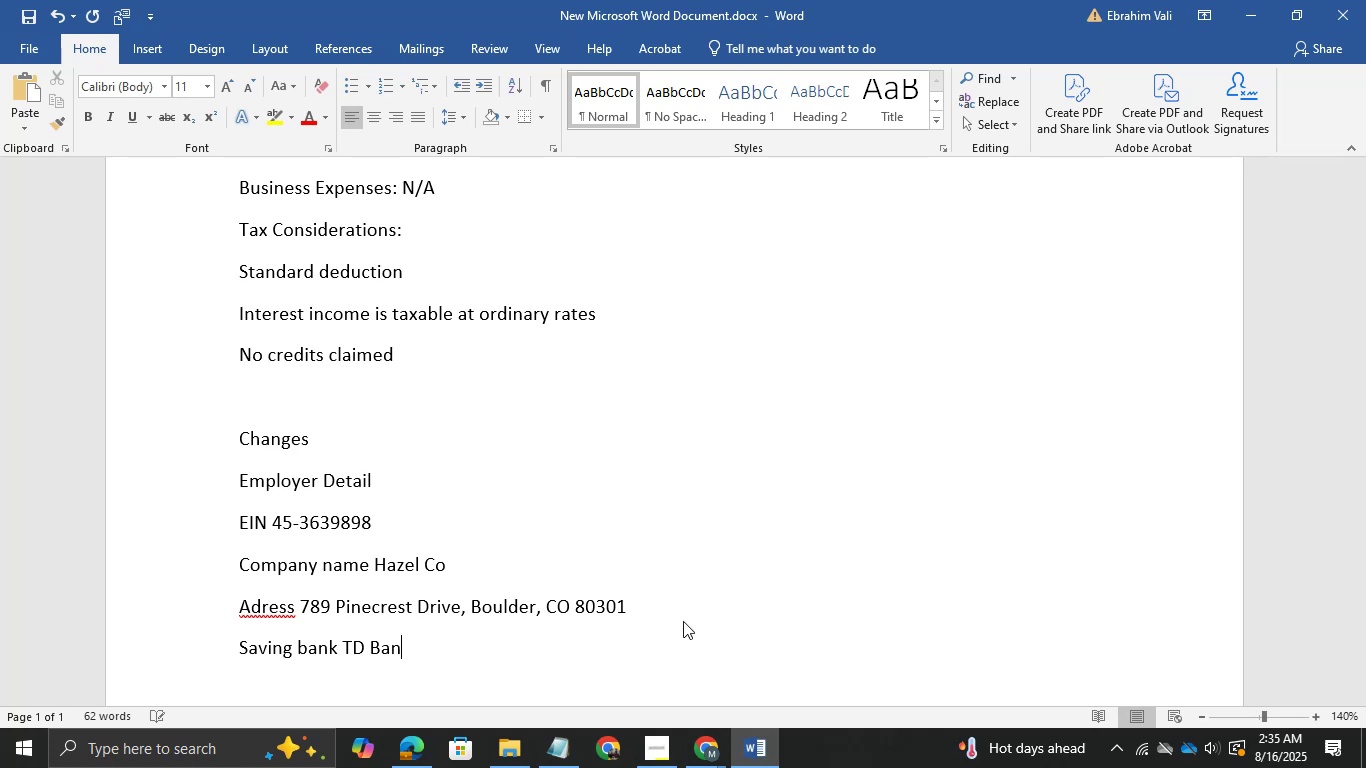 
hold_key(key=AltLeft, duration=0.36)
 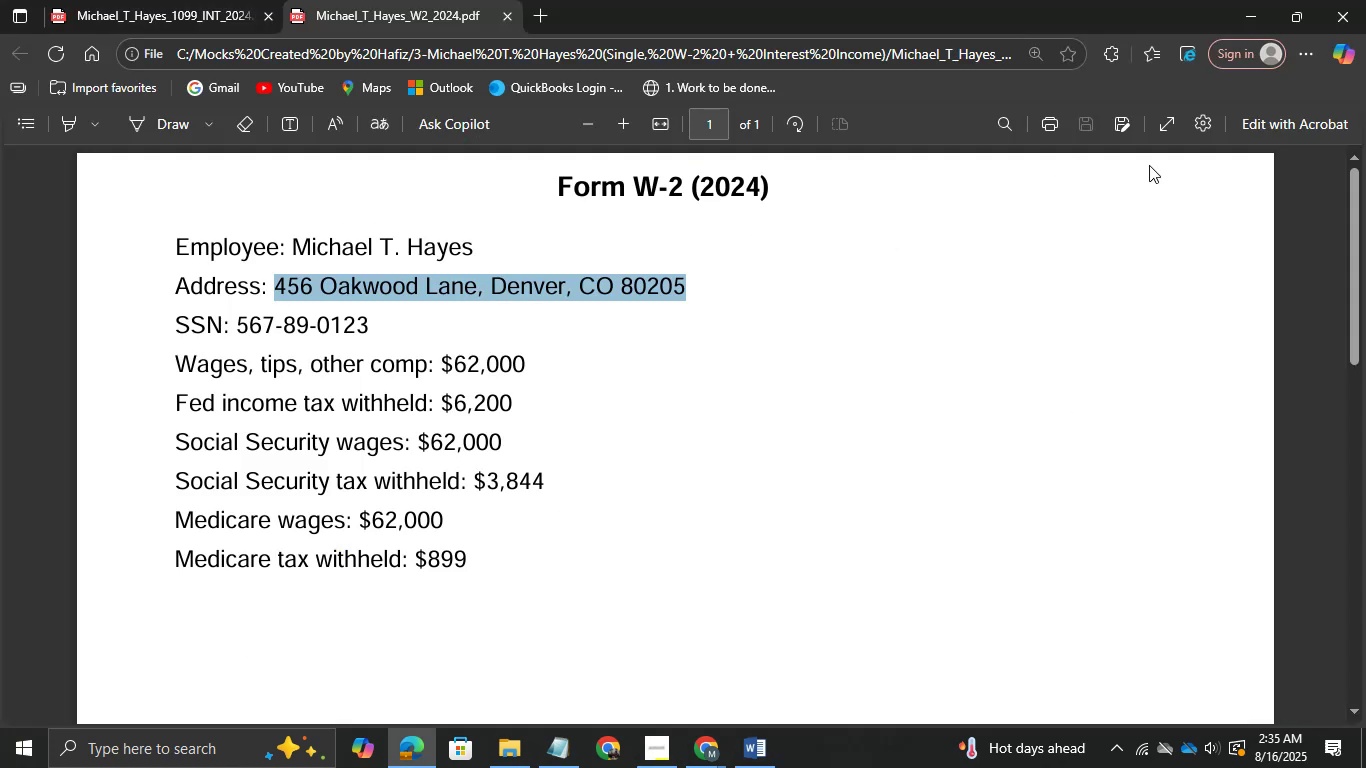 
left_click([1250, 10])
 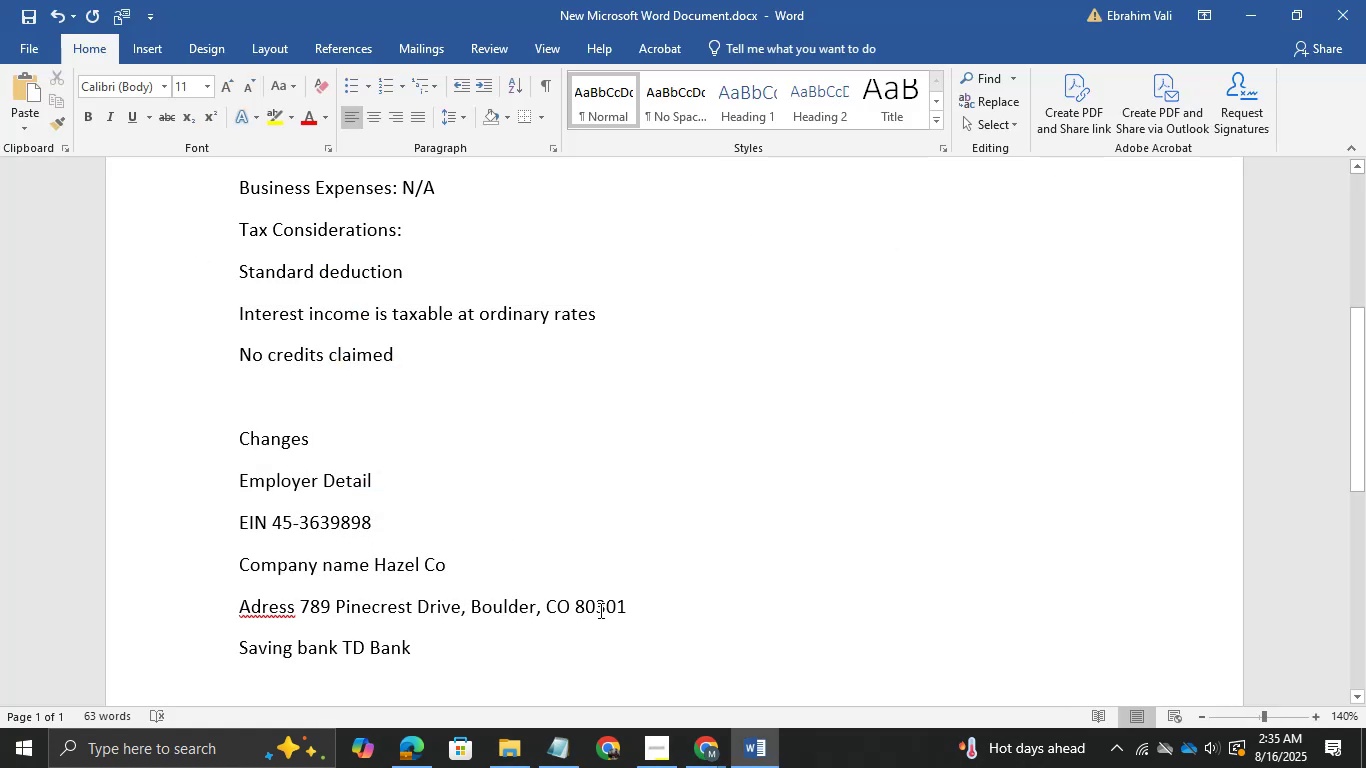 
left_click([698, 750])
 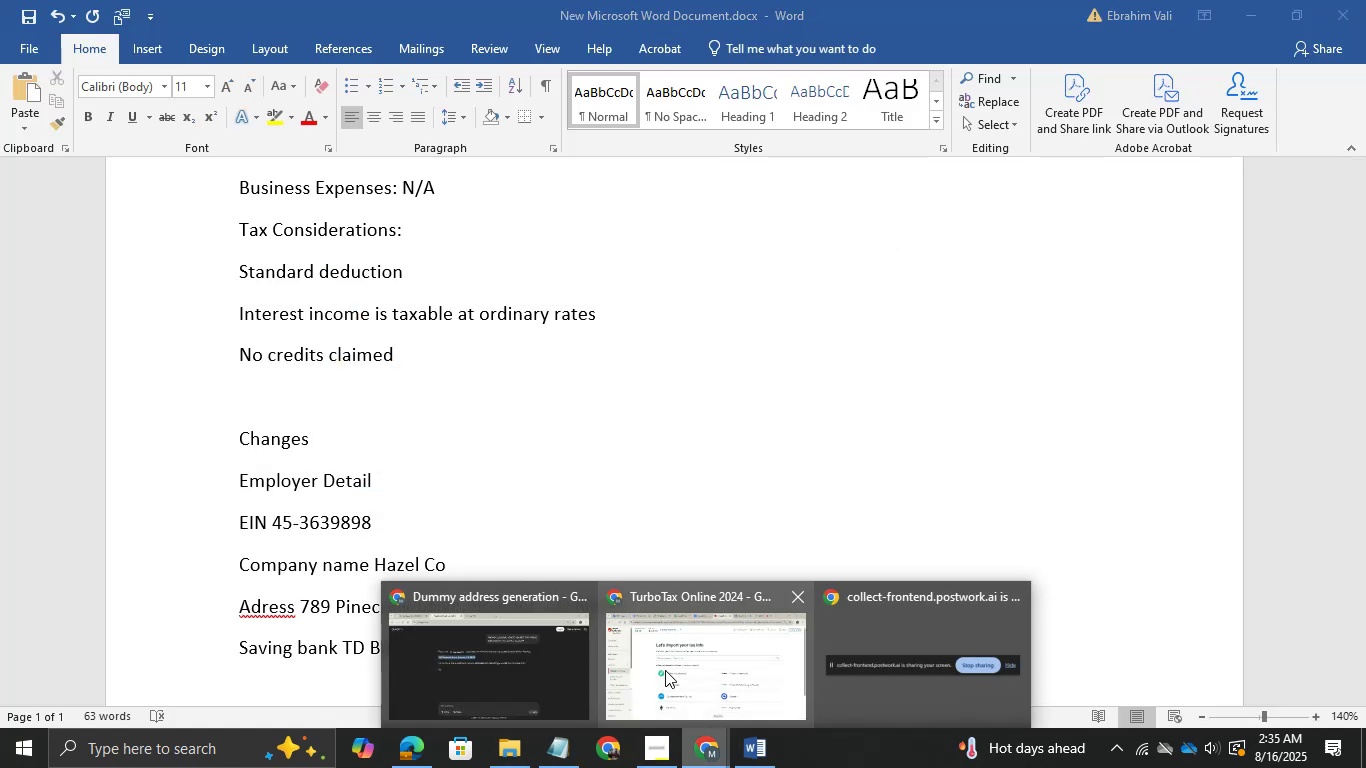 
left_click([665, 670])
 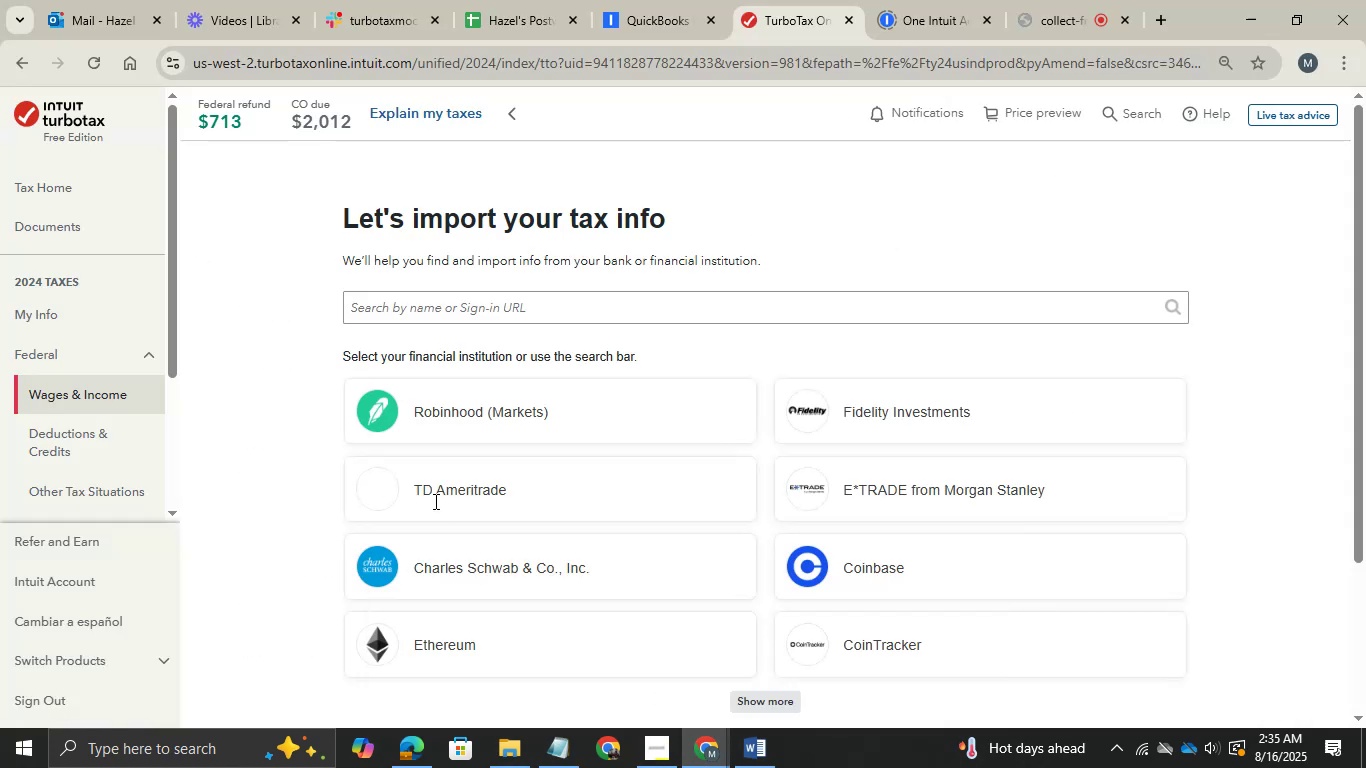 
left_click([433, 495])
 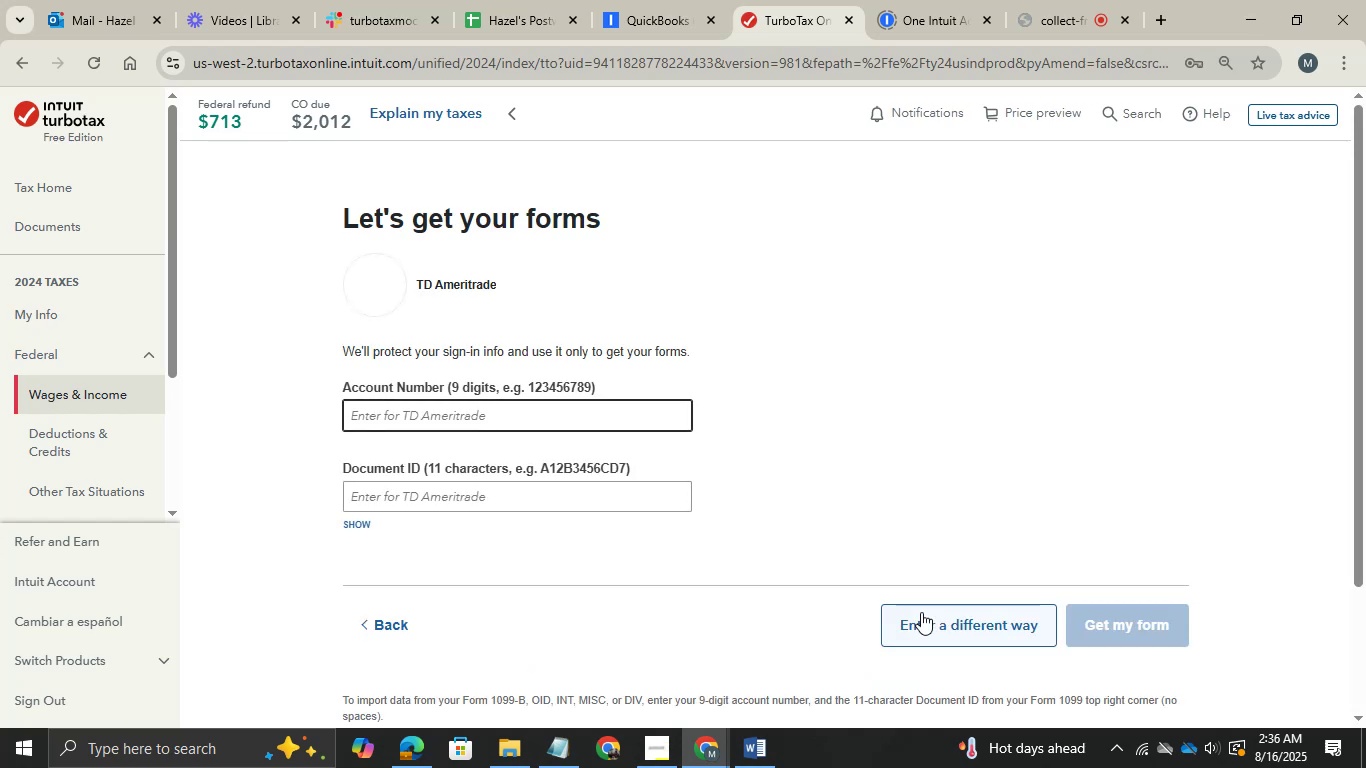 
wait(7.07)
 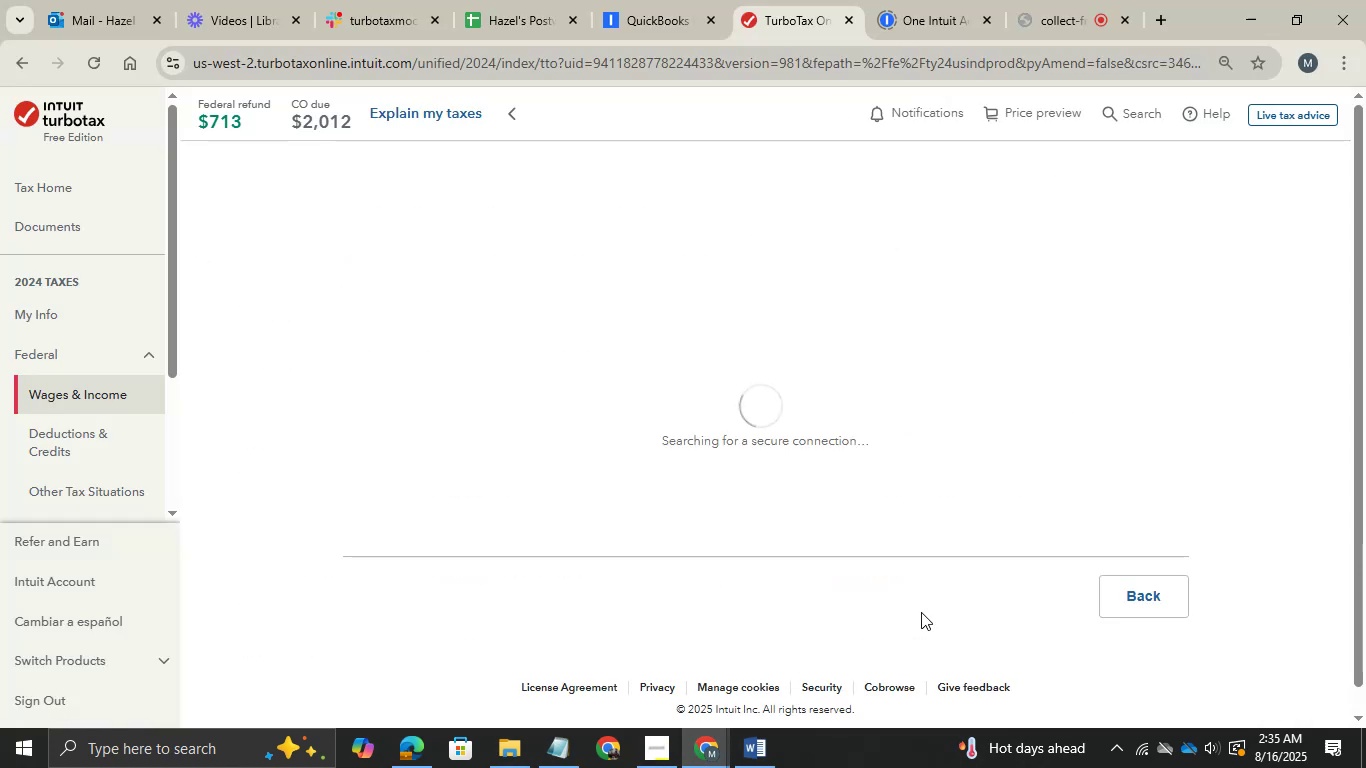 
left_click([439, 425])
 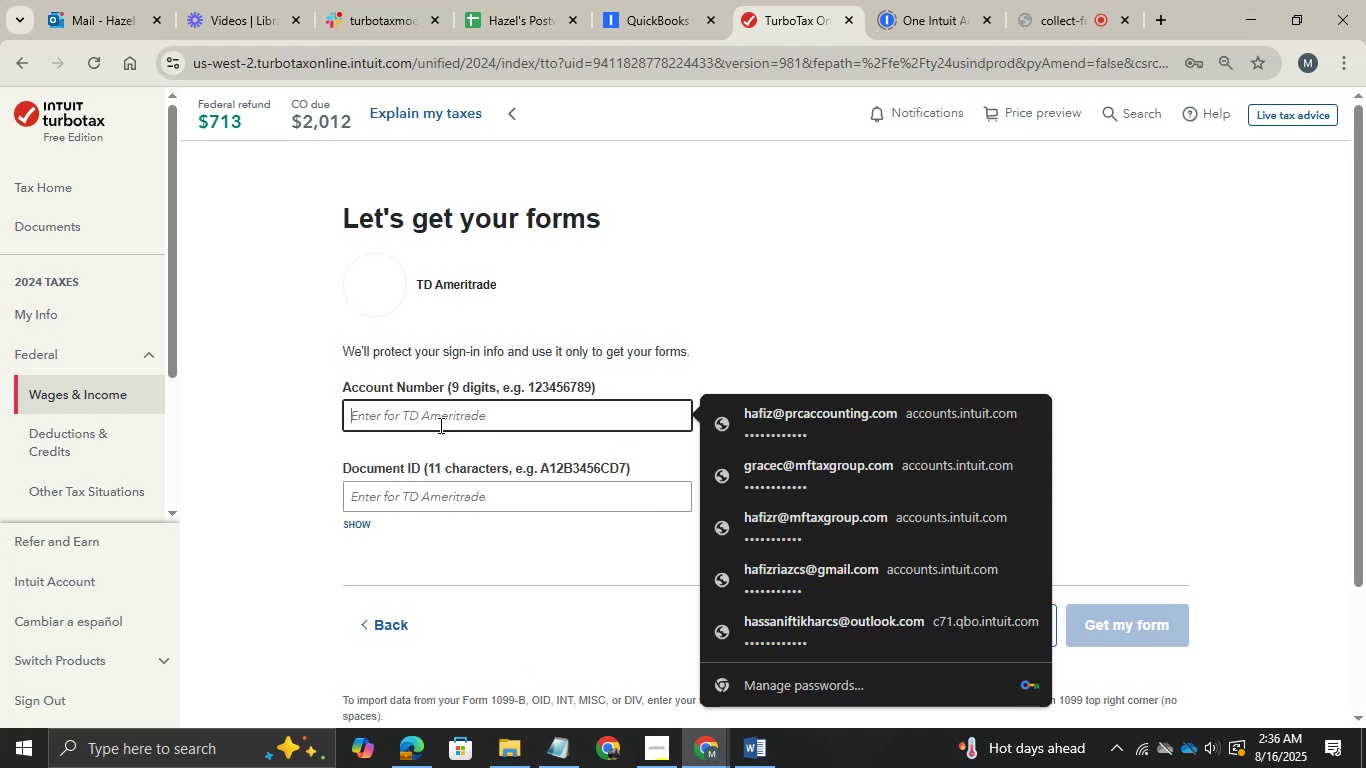 
left_click([439, 425])
 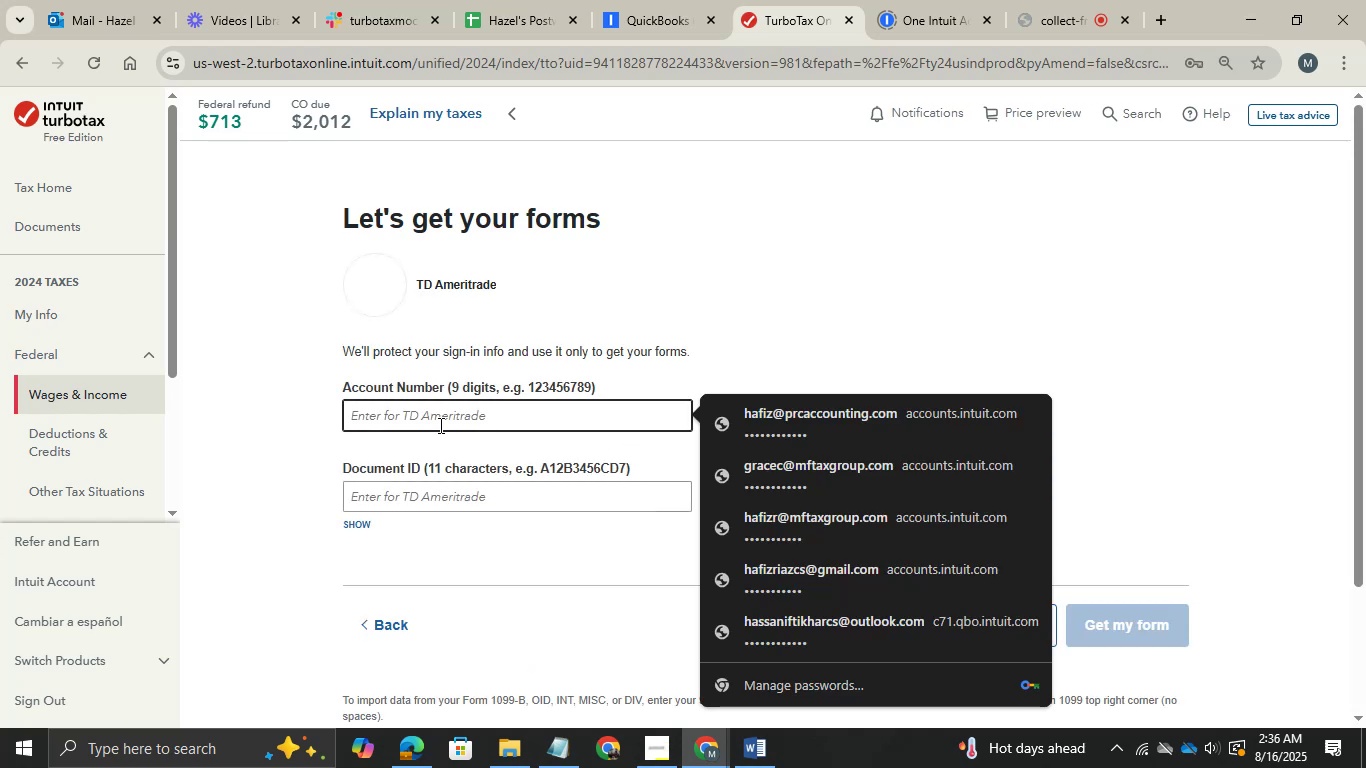 
hold_key(key=AltLeft, duration=0.72)
 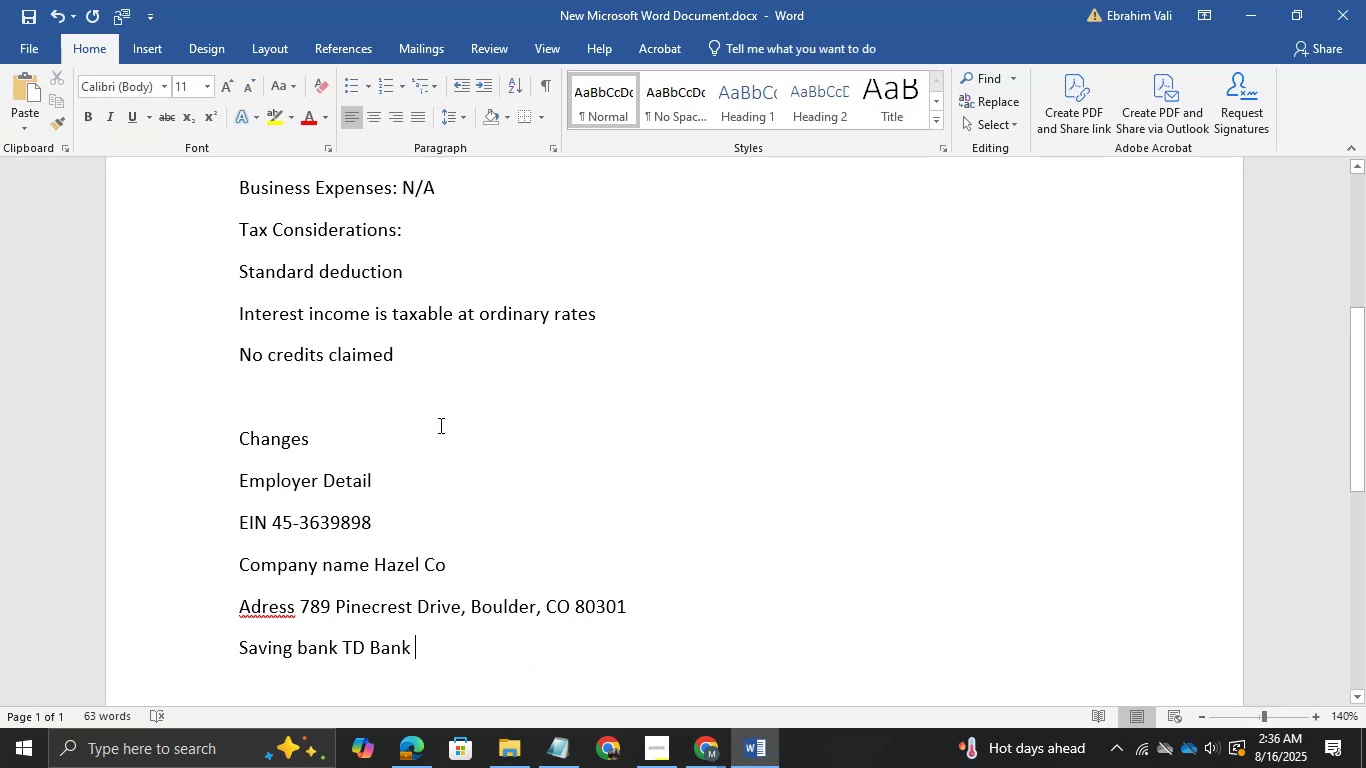 
hold_key(key=Tab, duration=0.48)
 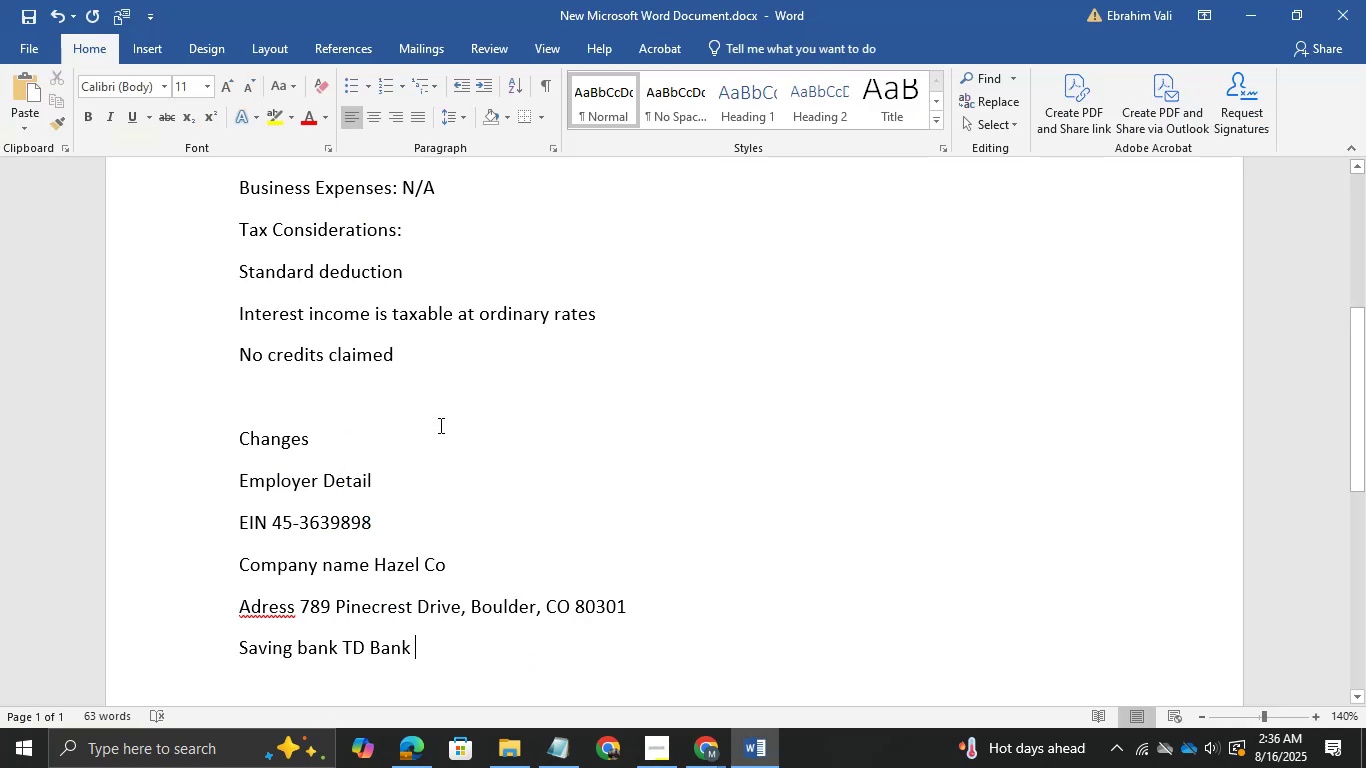 
hold_key(key=AltLeft, duration=0.38)
 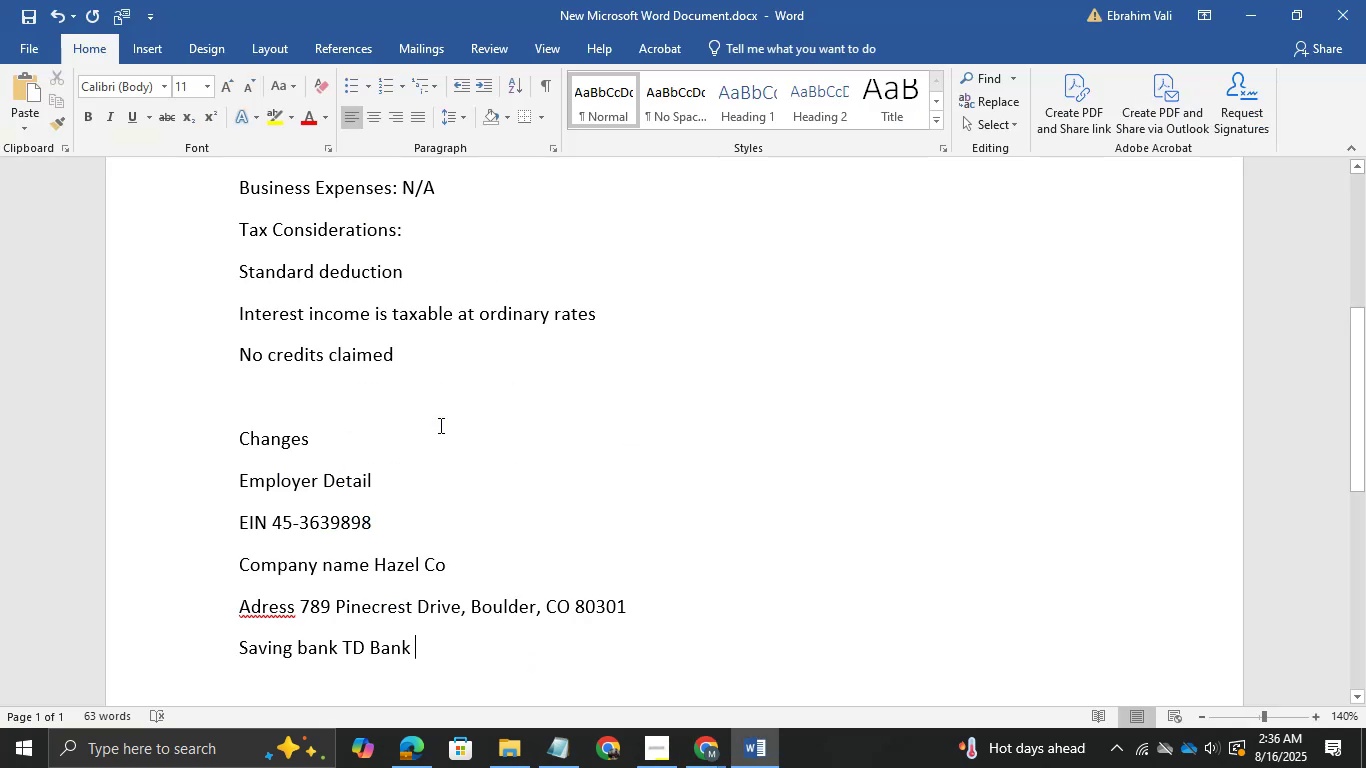 
key(Alt+Tab)
 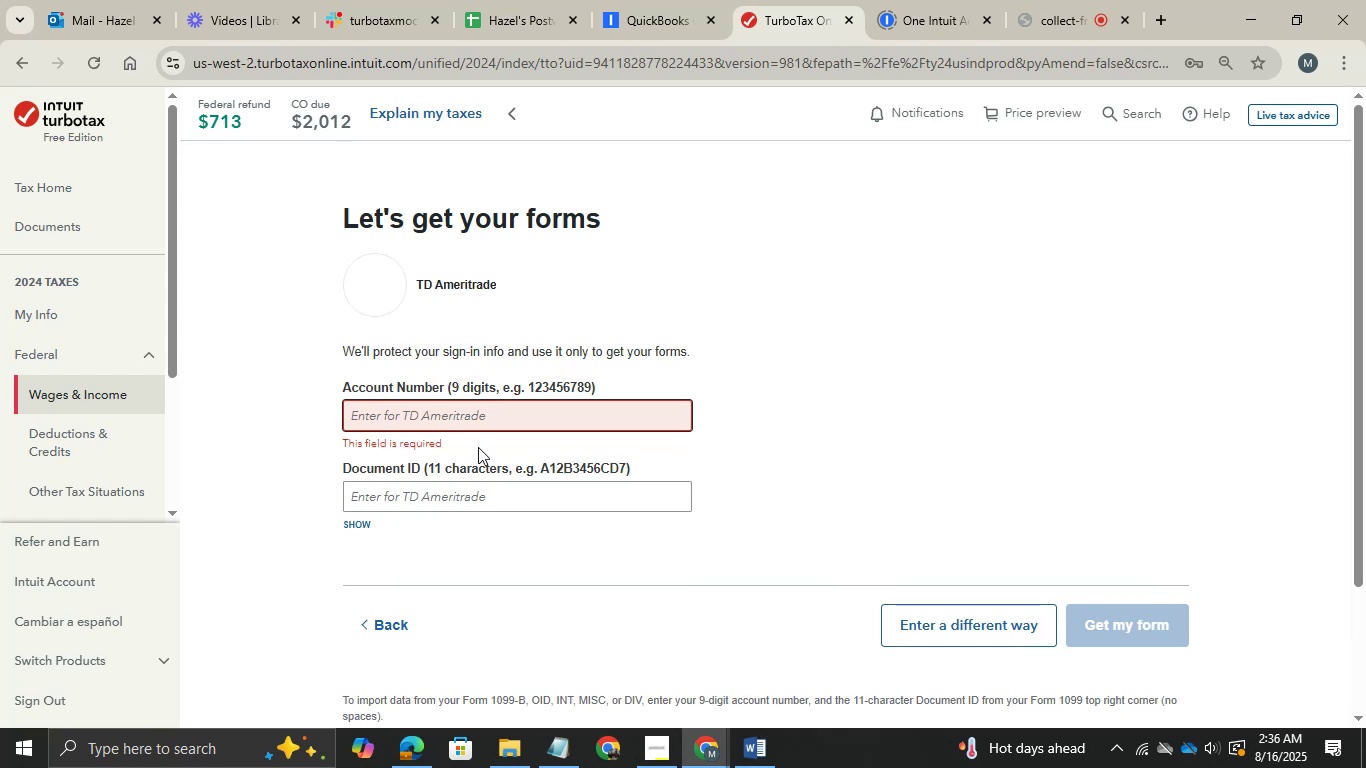 
wait(21.23)
 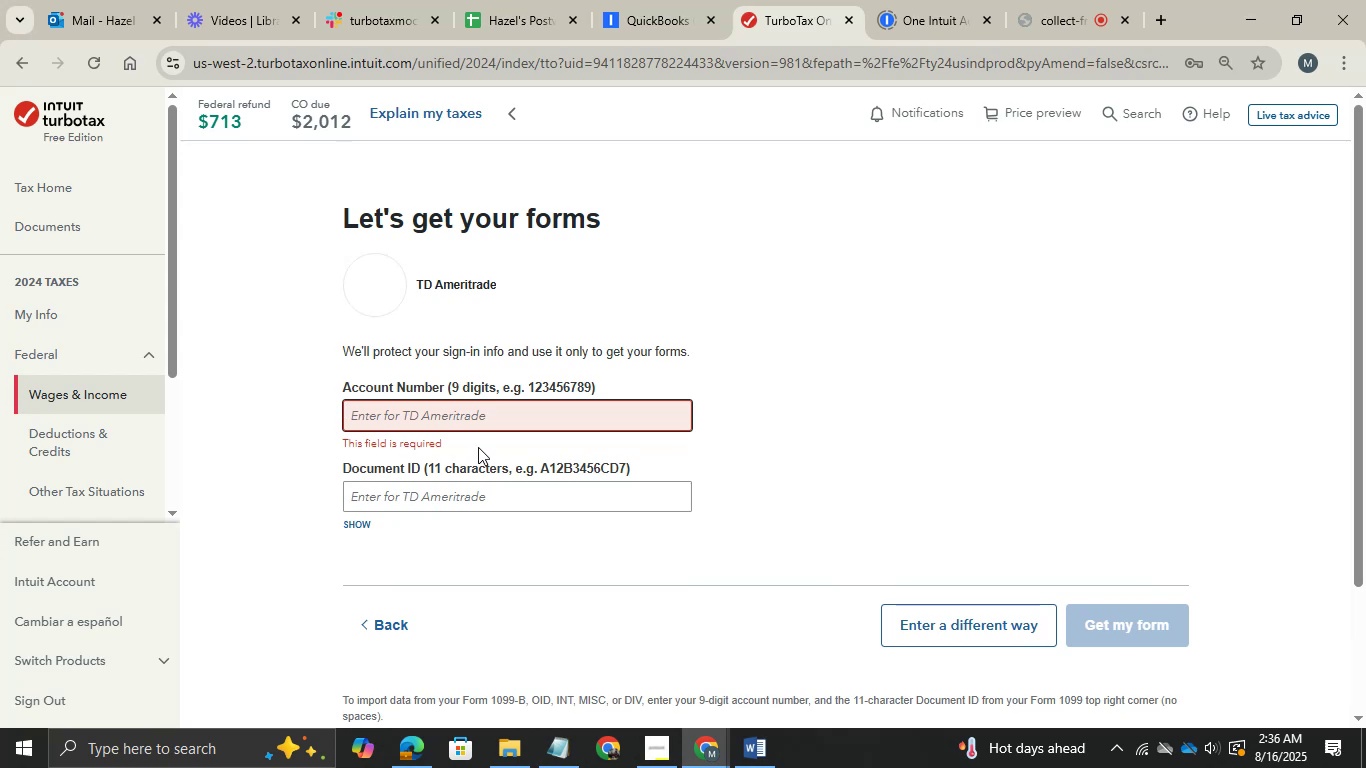 
left_click([720, 753])
 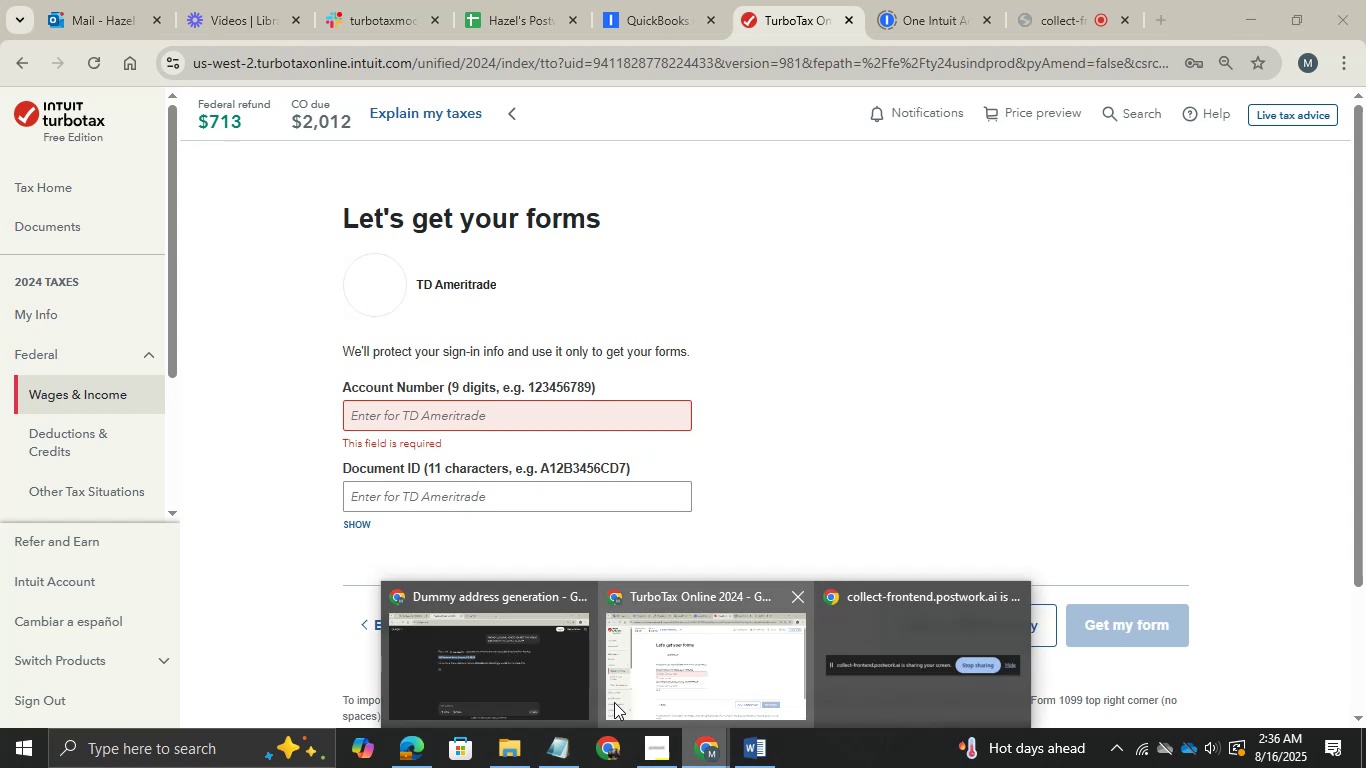 
left_click([484, 672])
 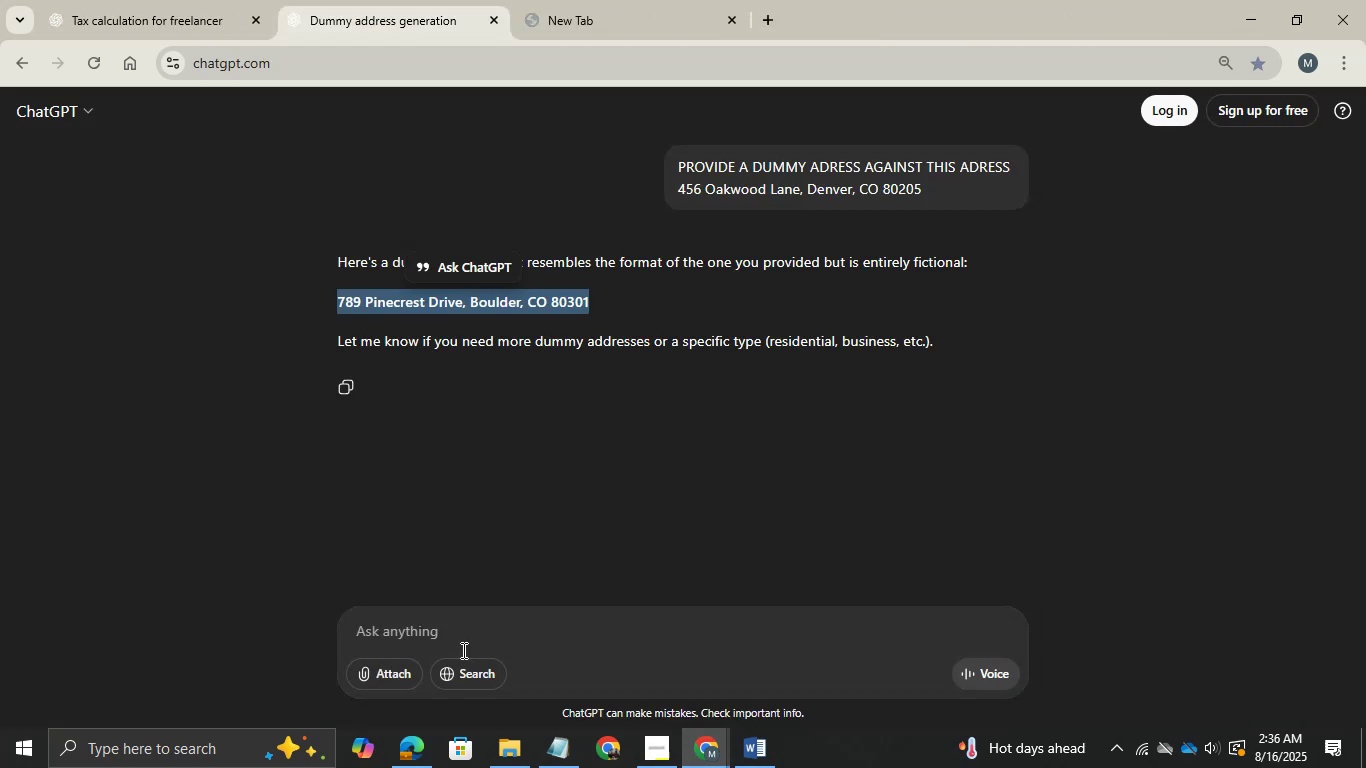 
left_click([458, 650])
 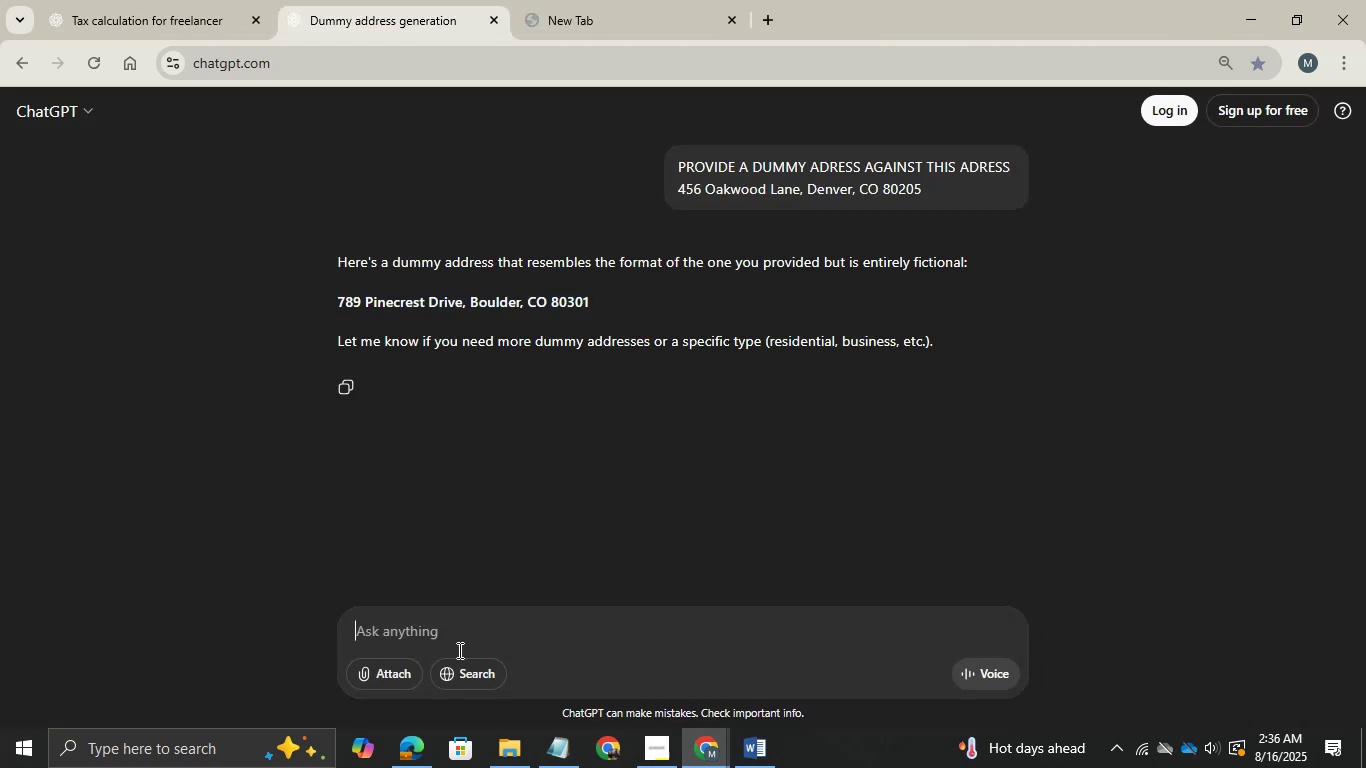 
type(provide a dummy accp)
key(Backspace)
type(ount number for)
 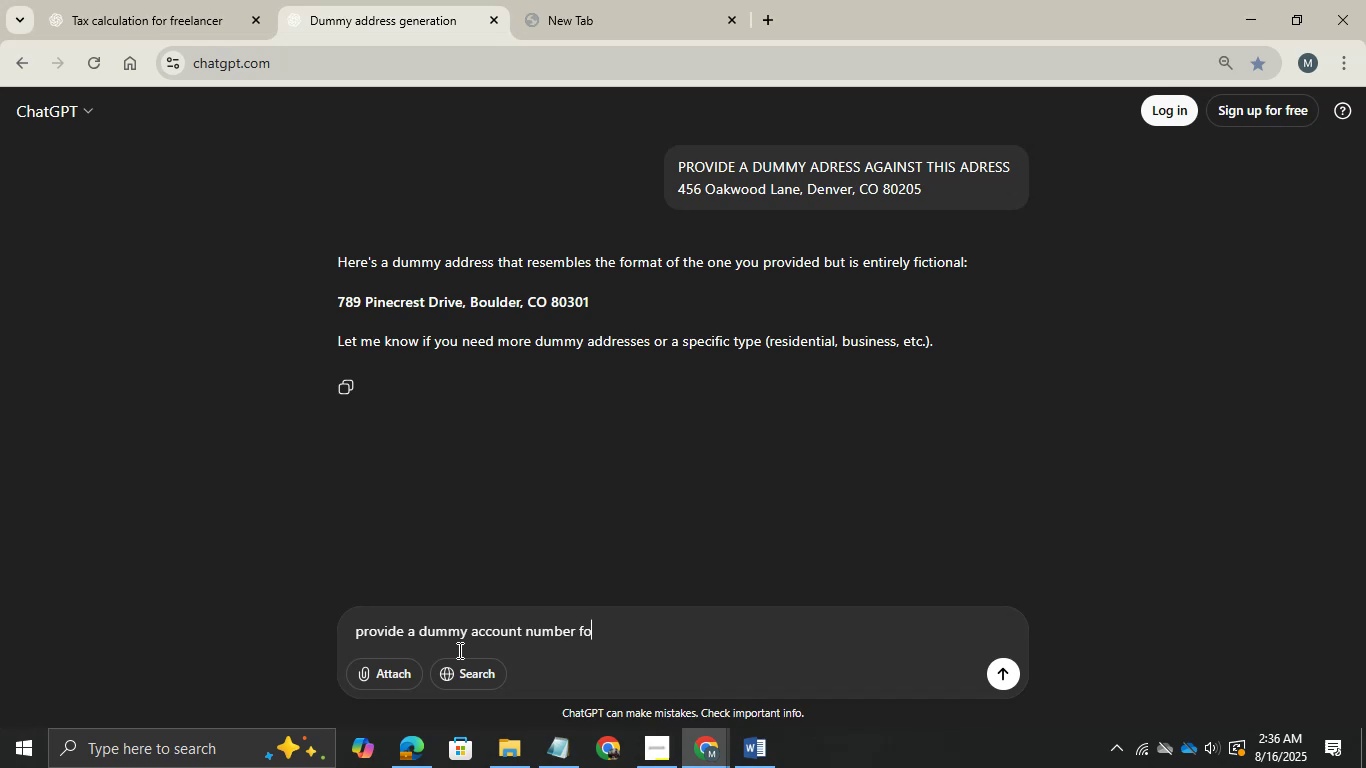 
left_click([458, 650])
 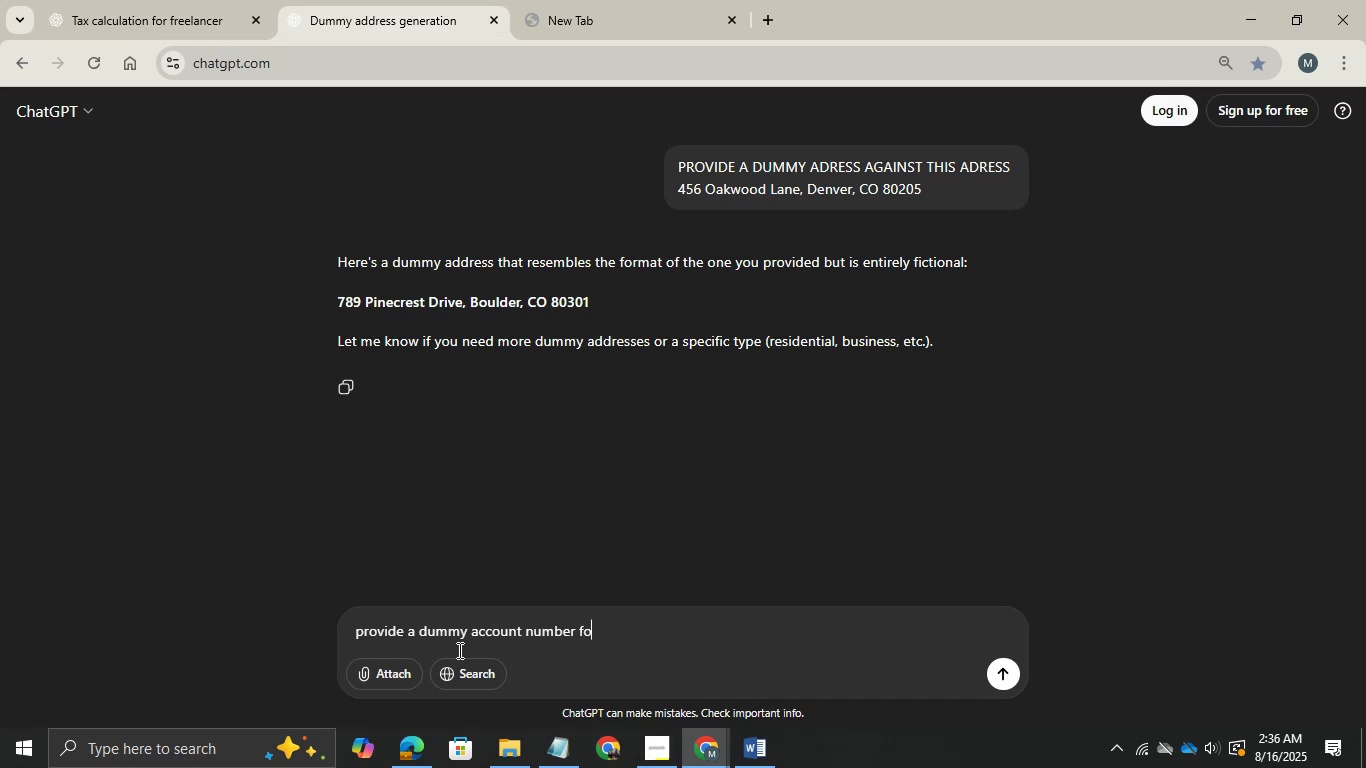 
type( TD saving bank)
 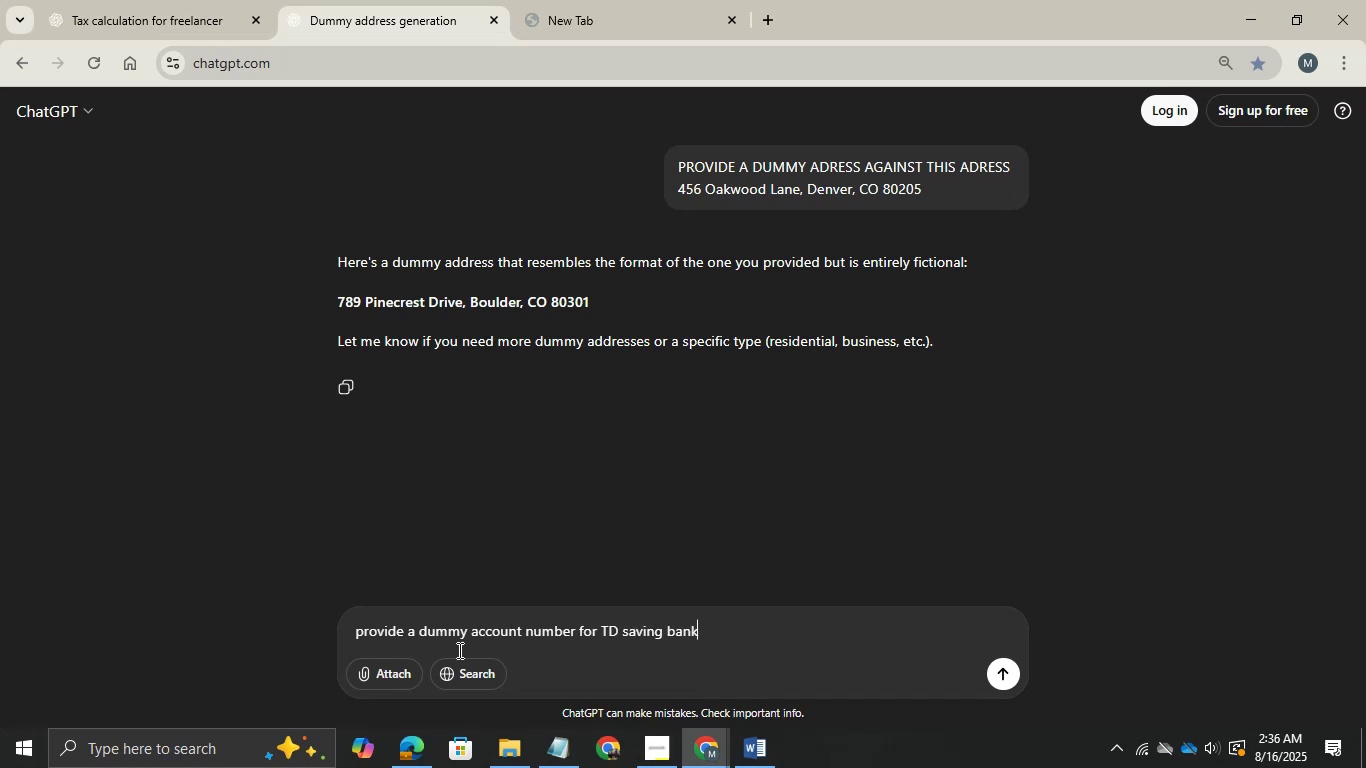 
key(Enter)
 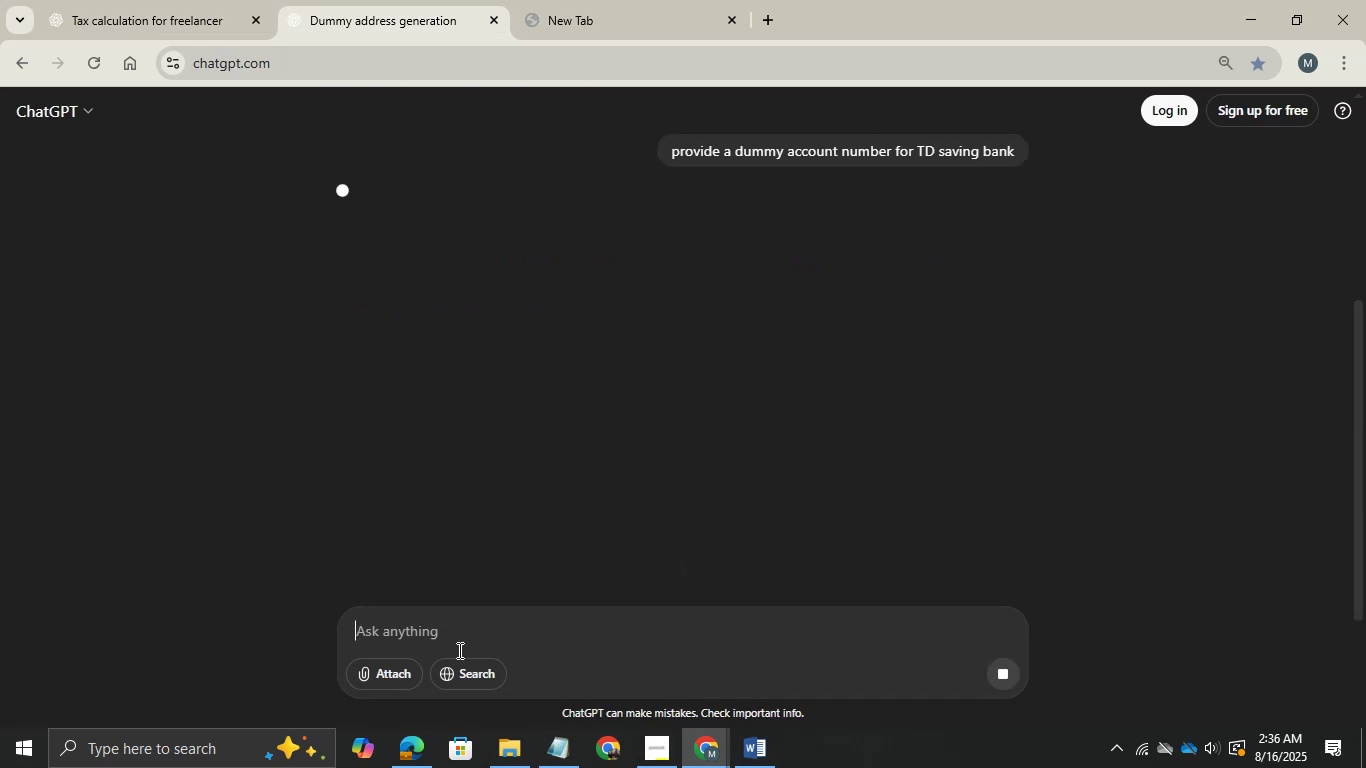 
key(Alt+AltLeft)
 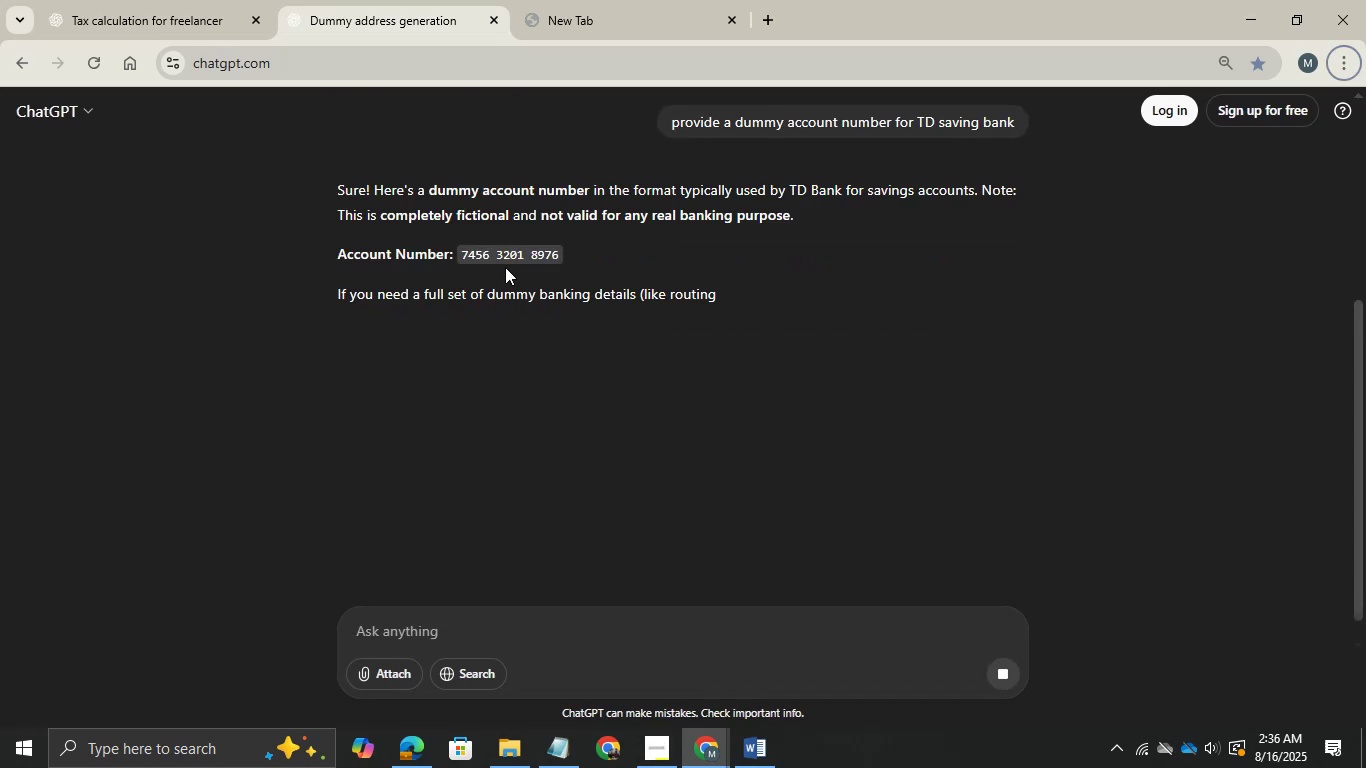 
left_click_drag(start_coordinate=[562, 249], to_coordinate=[458, 258])
 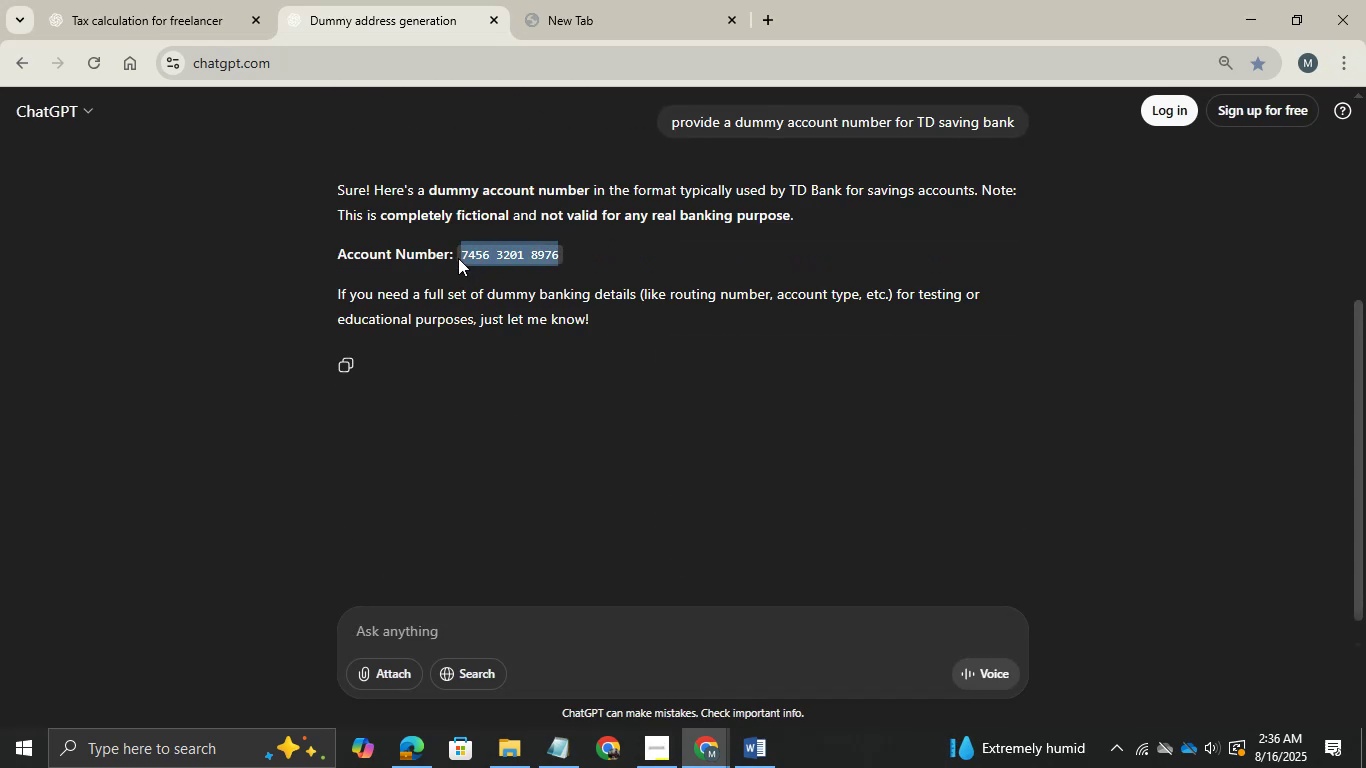 
key(Control+C)
 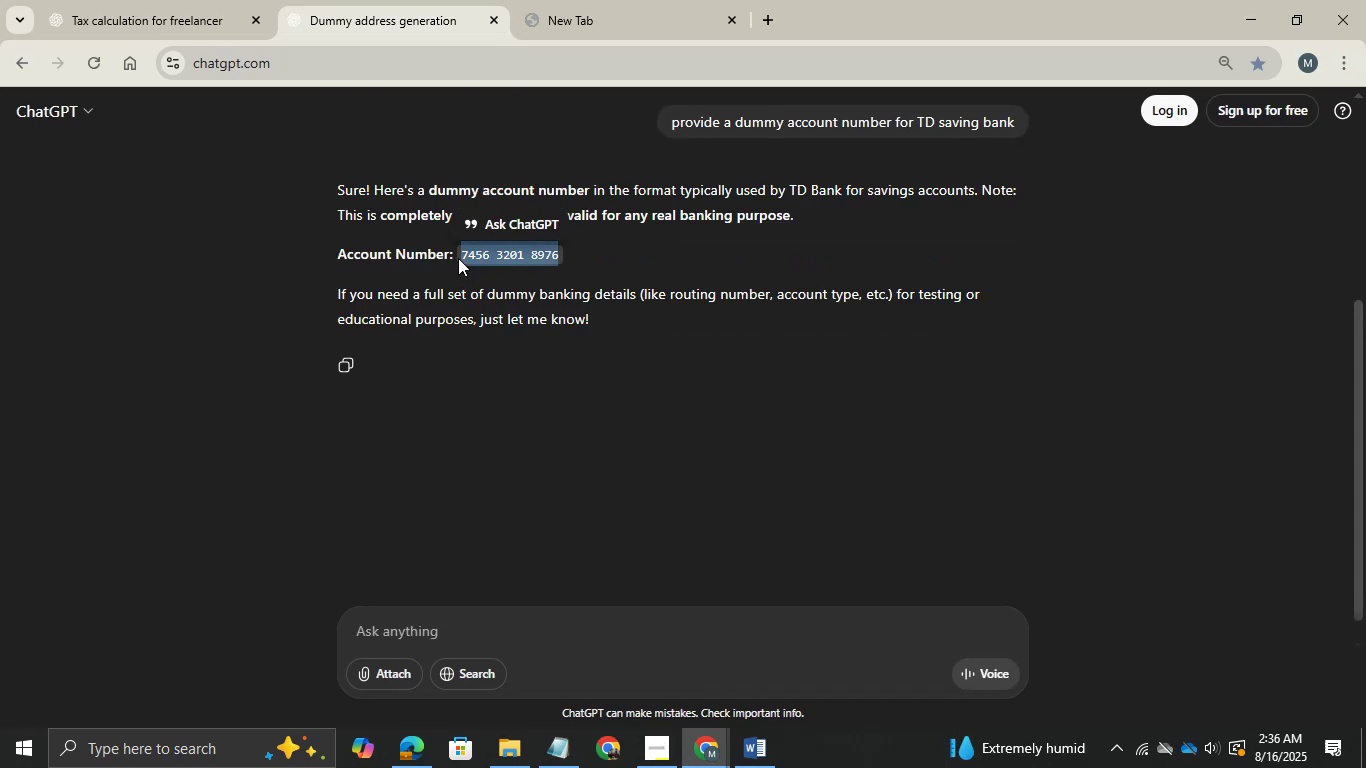 
key(Control+C)
 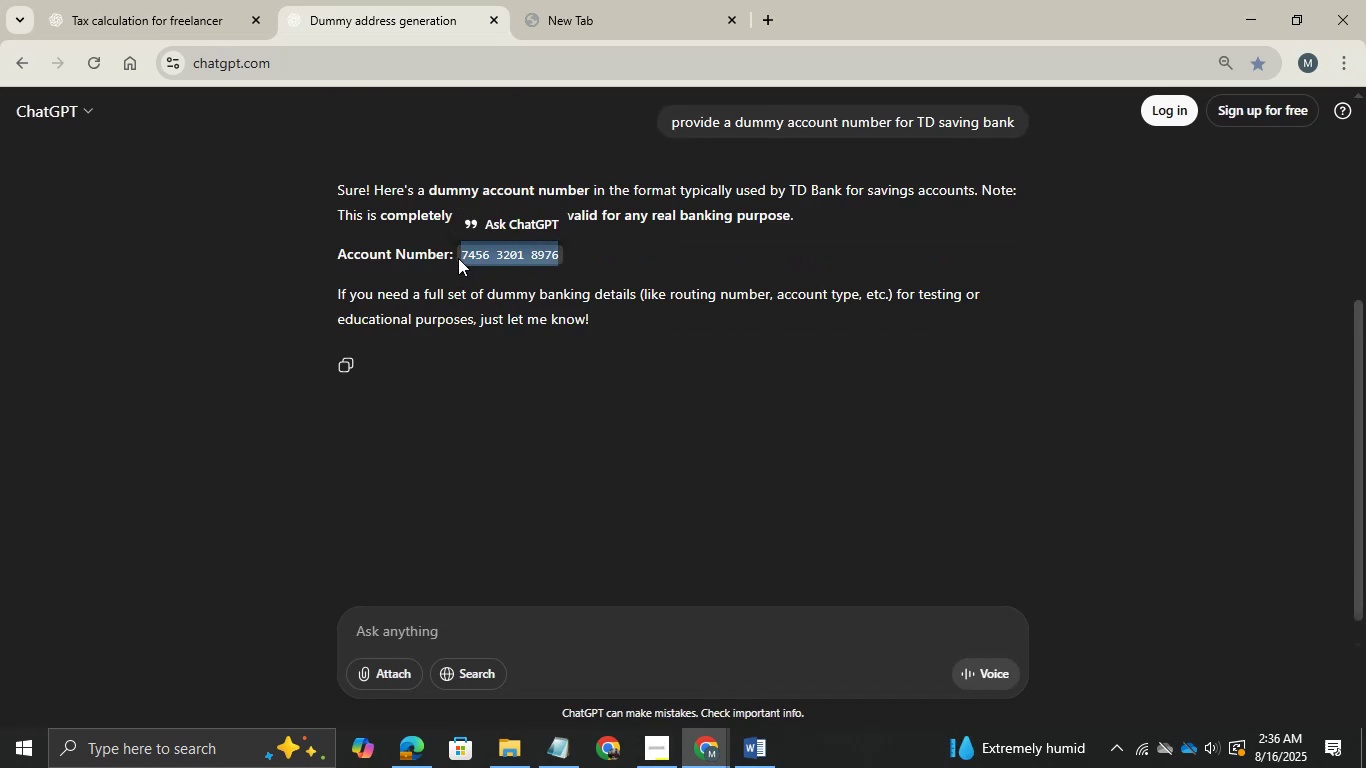 
hold_key(key=AltLeft, duration=0.69)
 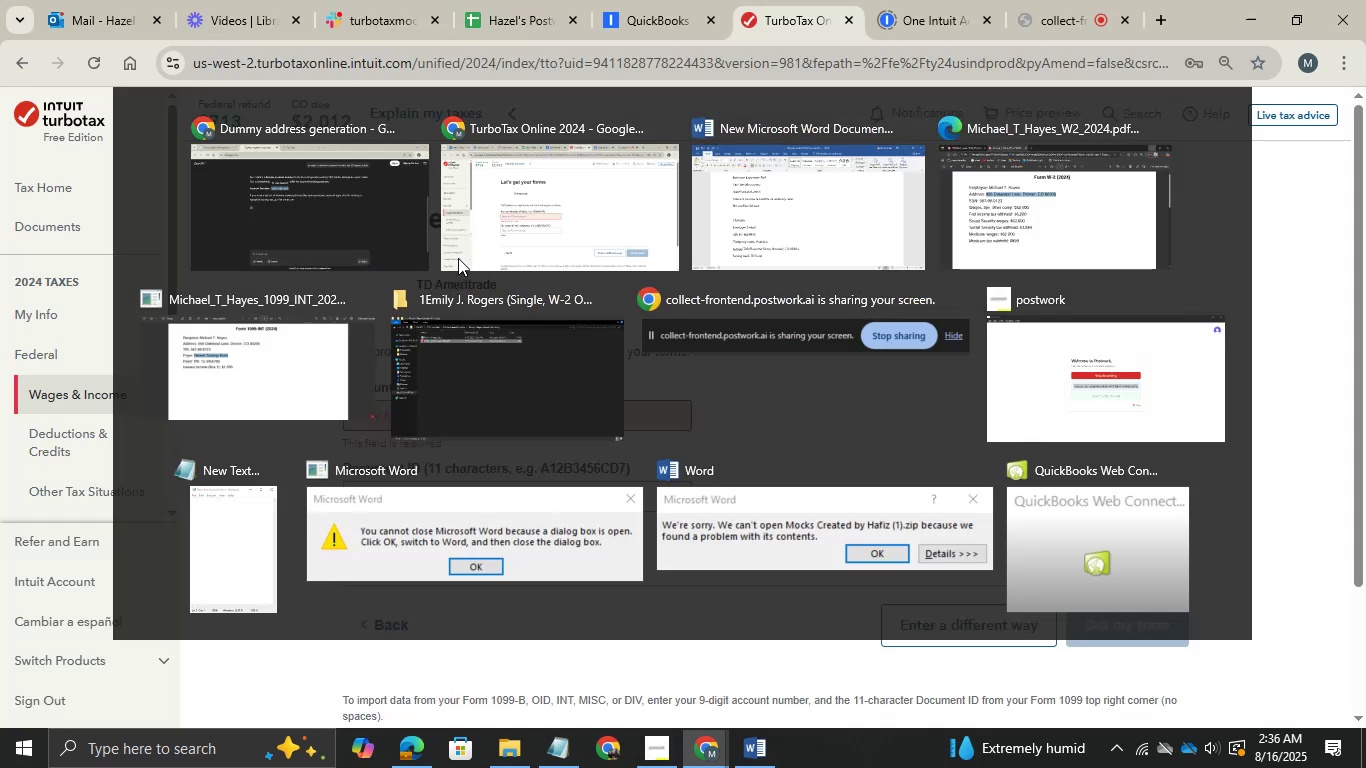 
hold_key(key=Tab, duration=0.58)
 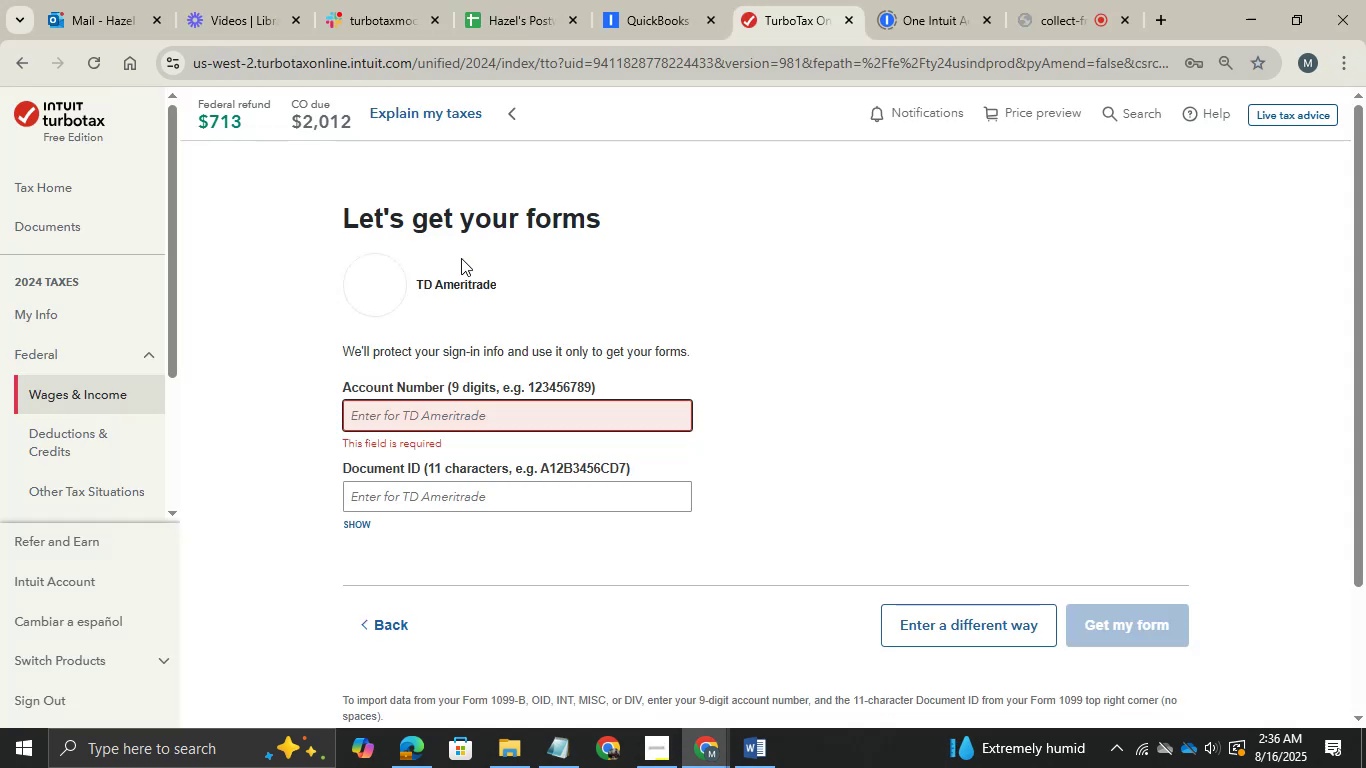 
key(Control+V)
 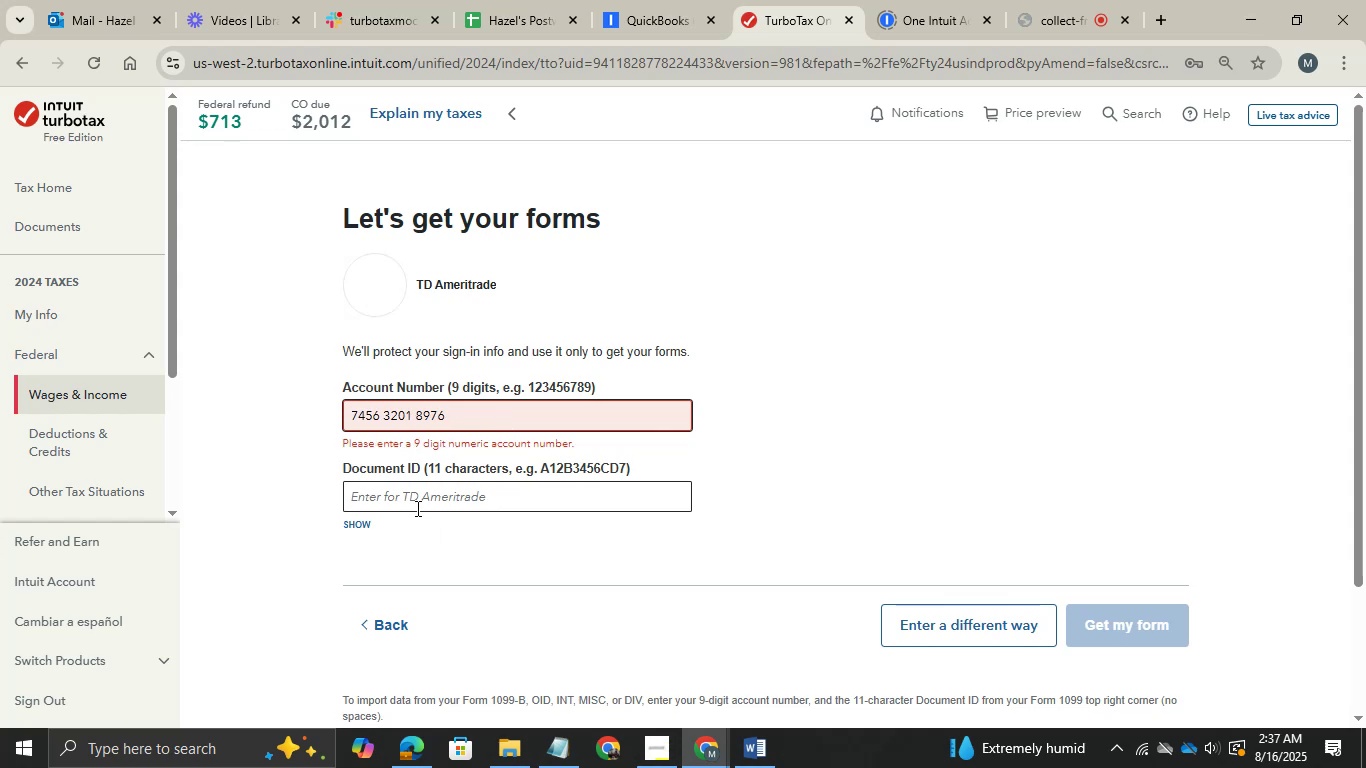 
key(Tab)
 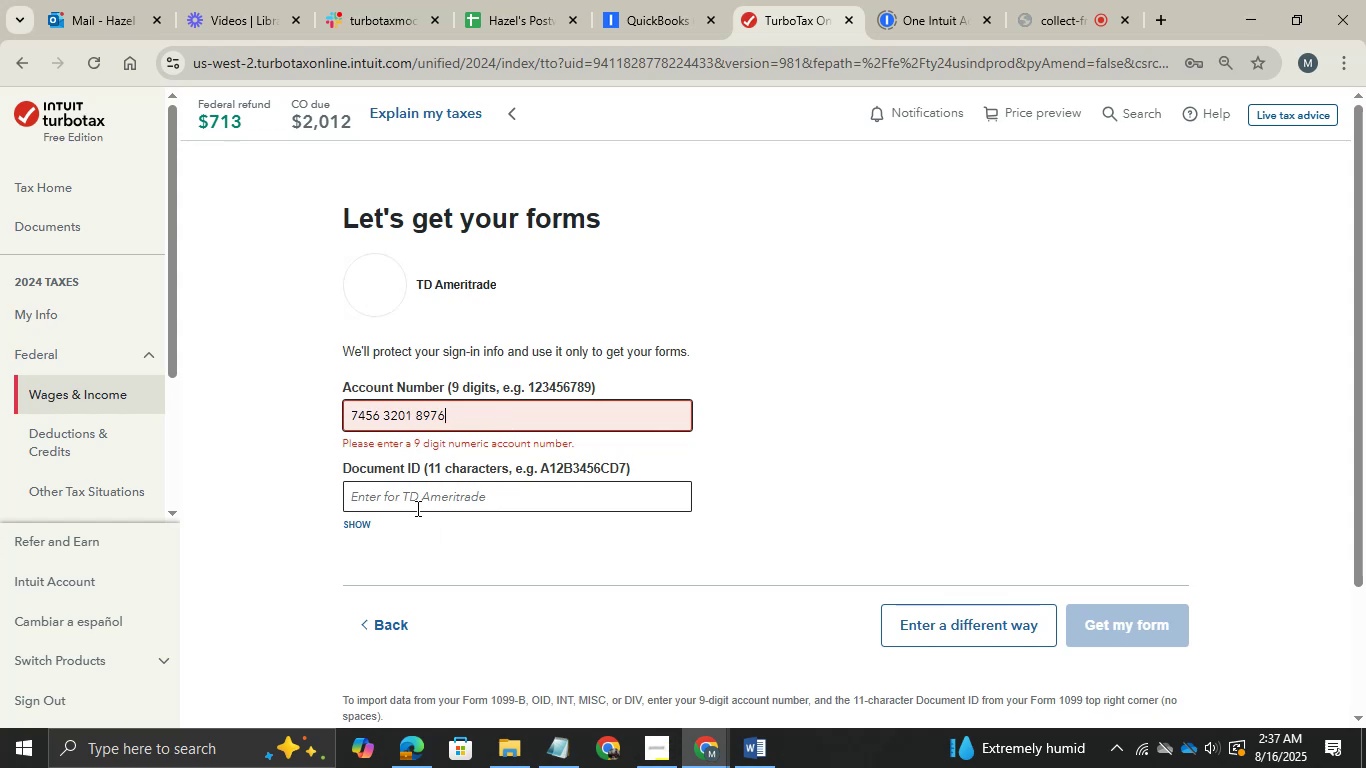 
key(Alt+AltLeft)
 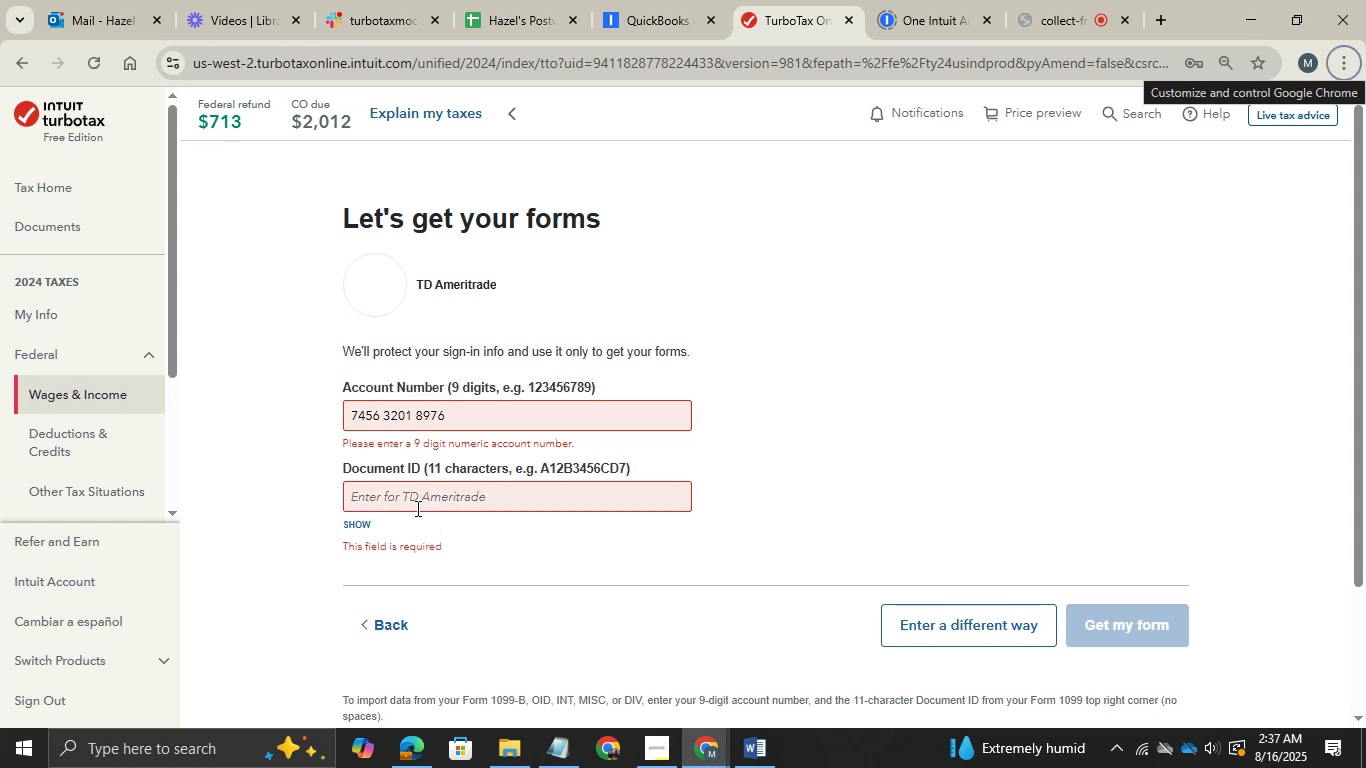 
left_click([493, 421])
 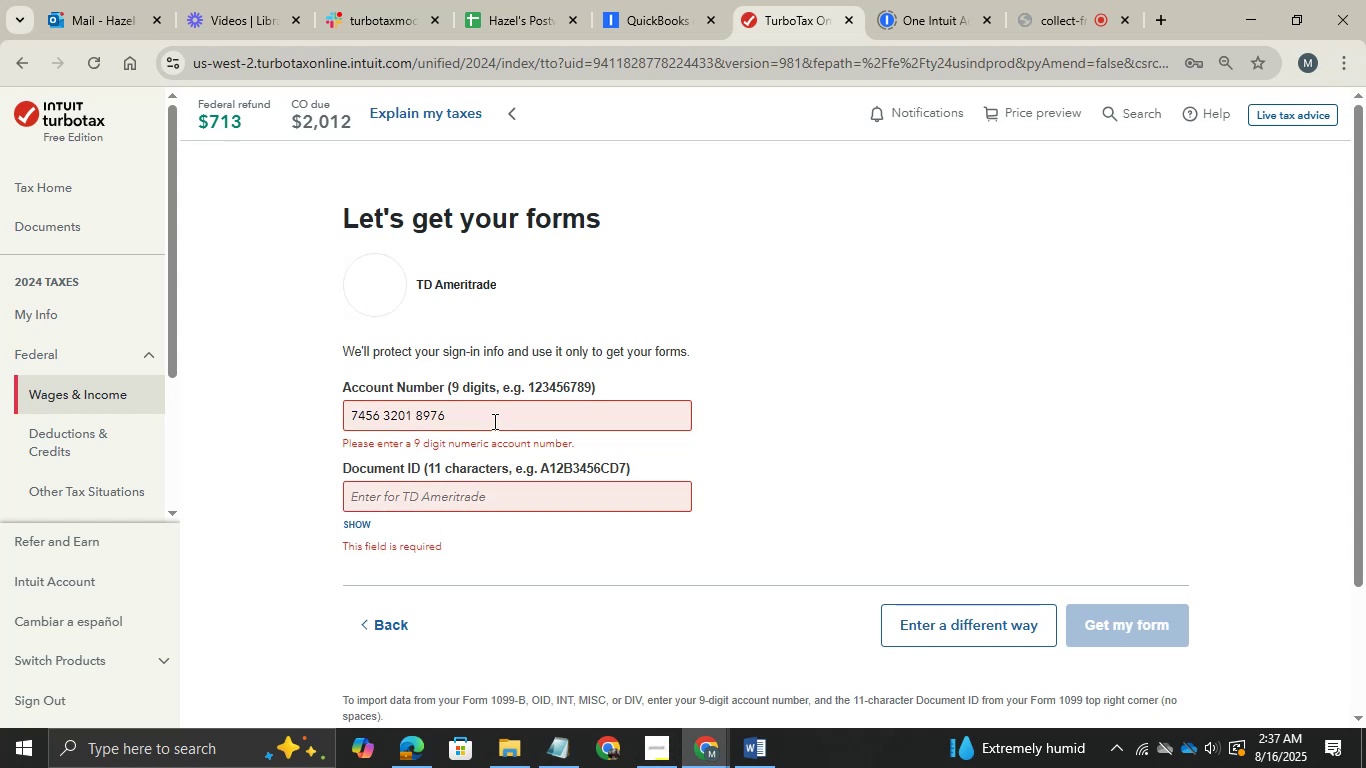 
key(ArrowLeft)
 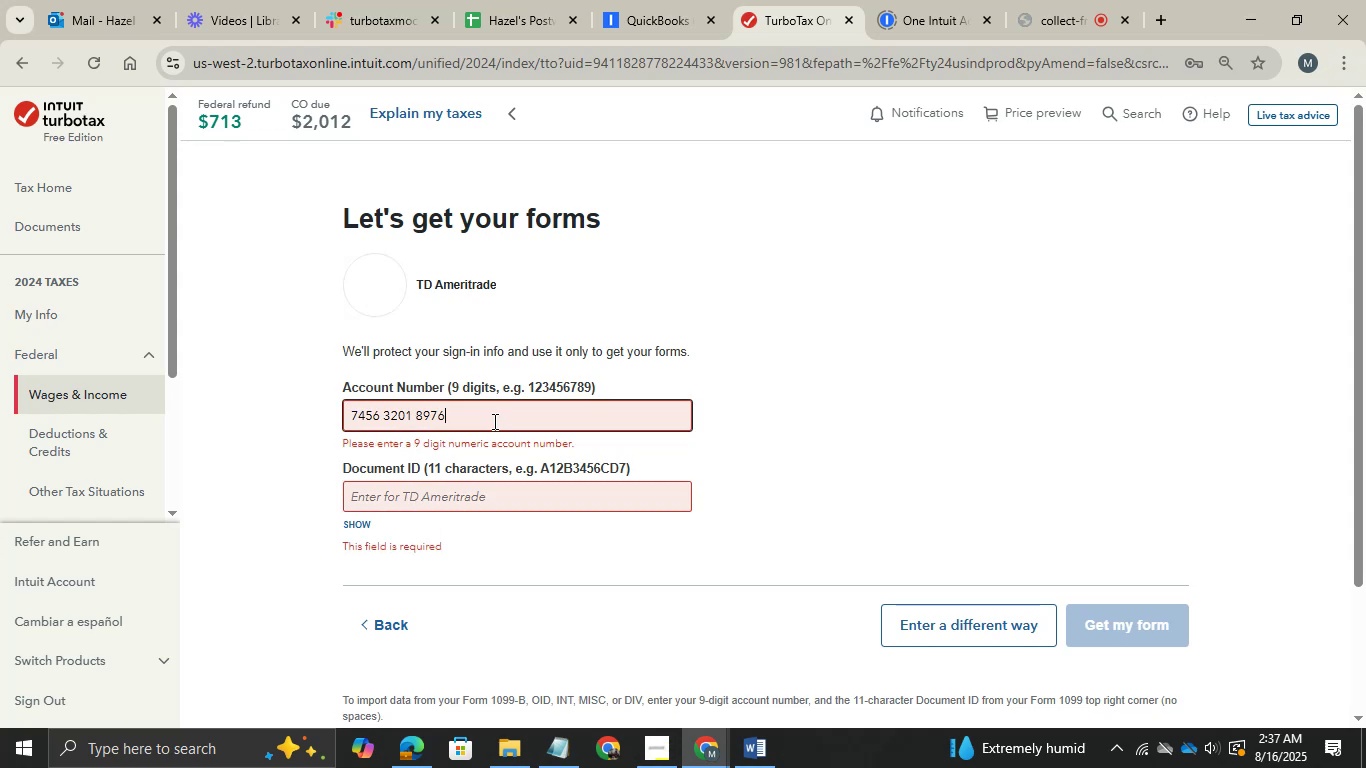 
key(ArrowLeft)
 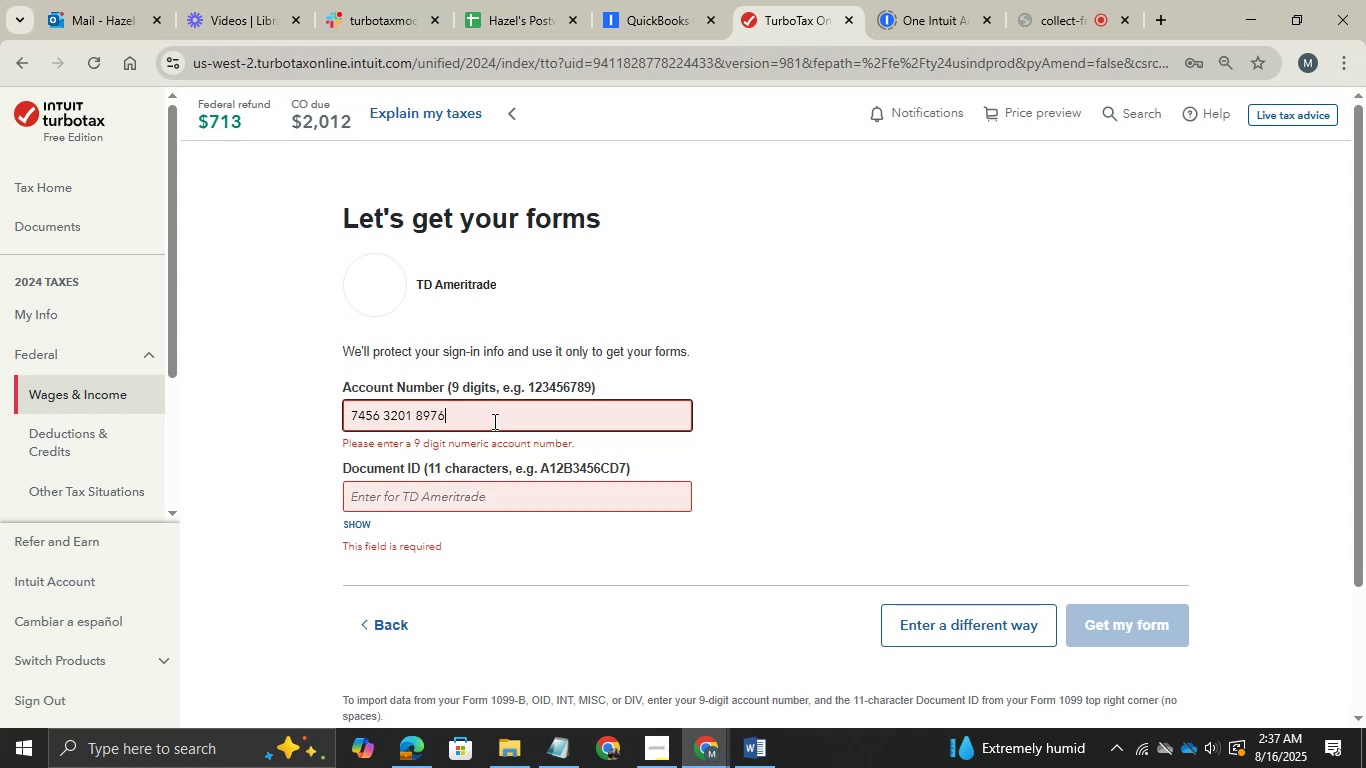 
key(ArrowLeft)
 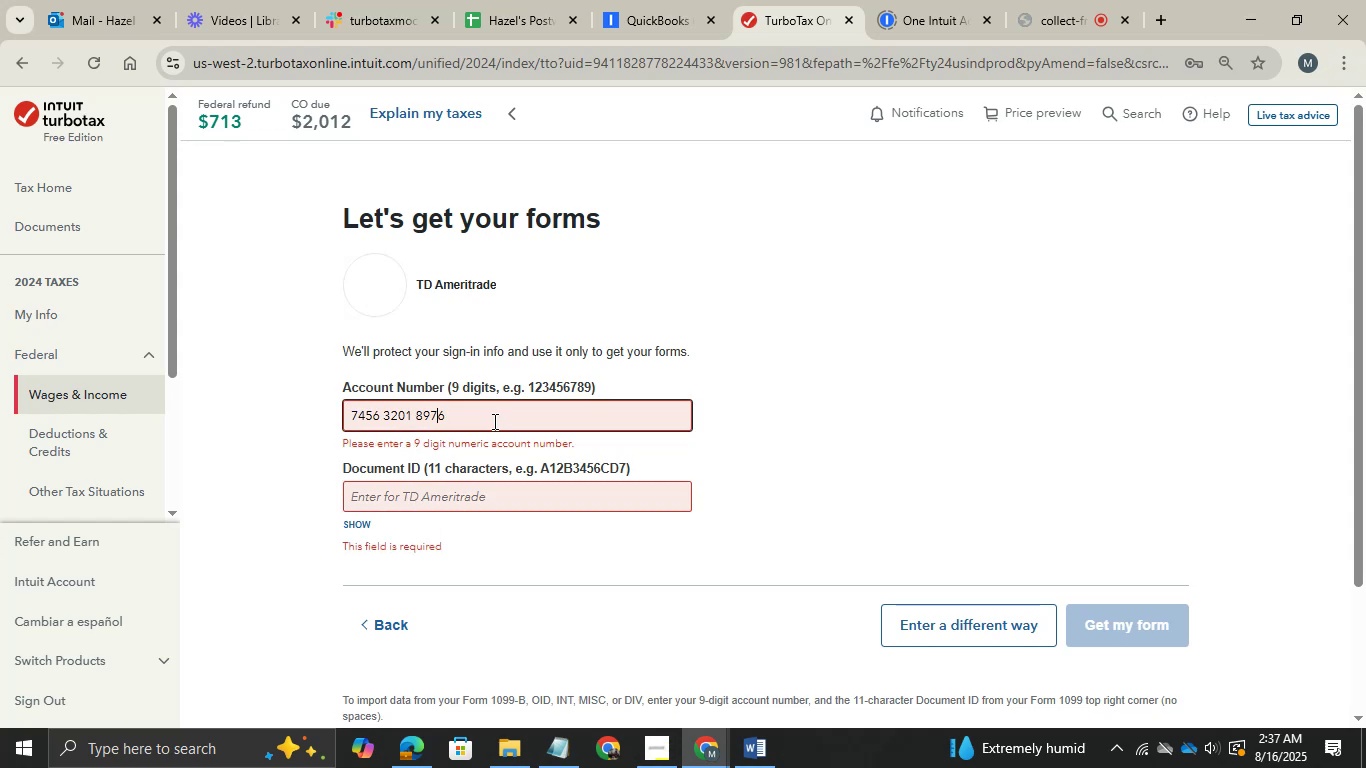 
key(ArrowLeft)
 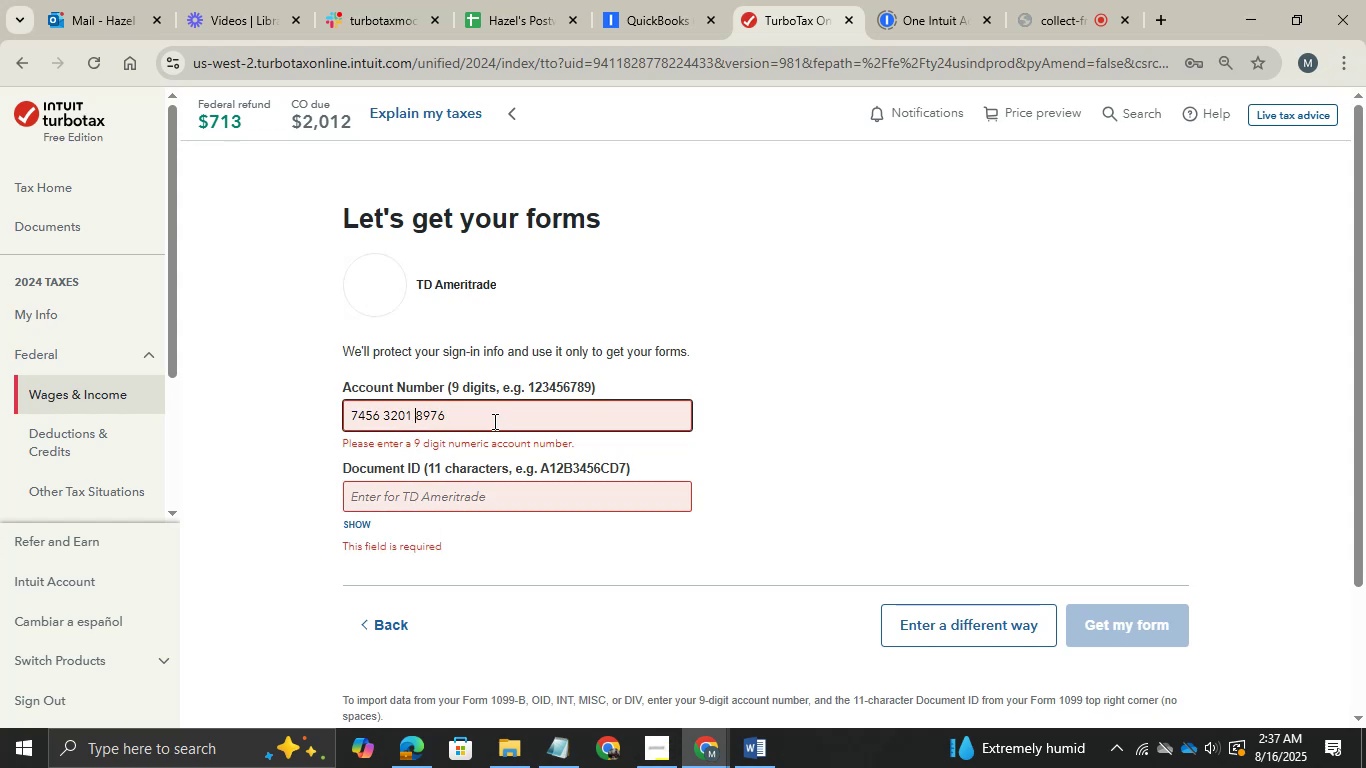 
key(Backspace)
 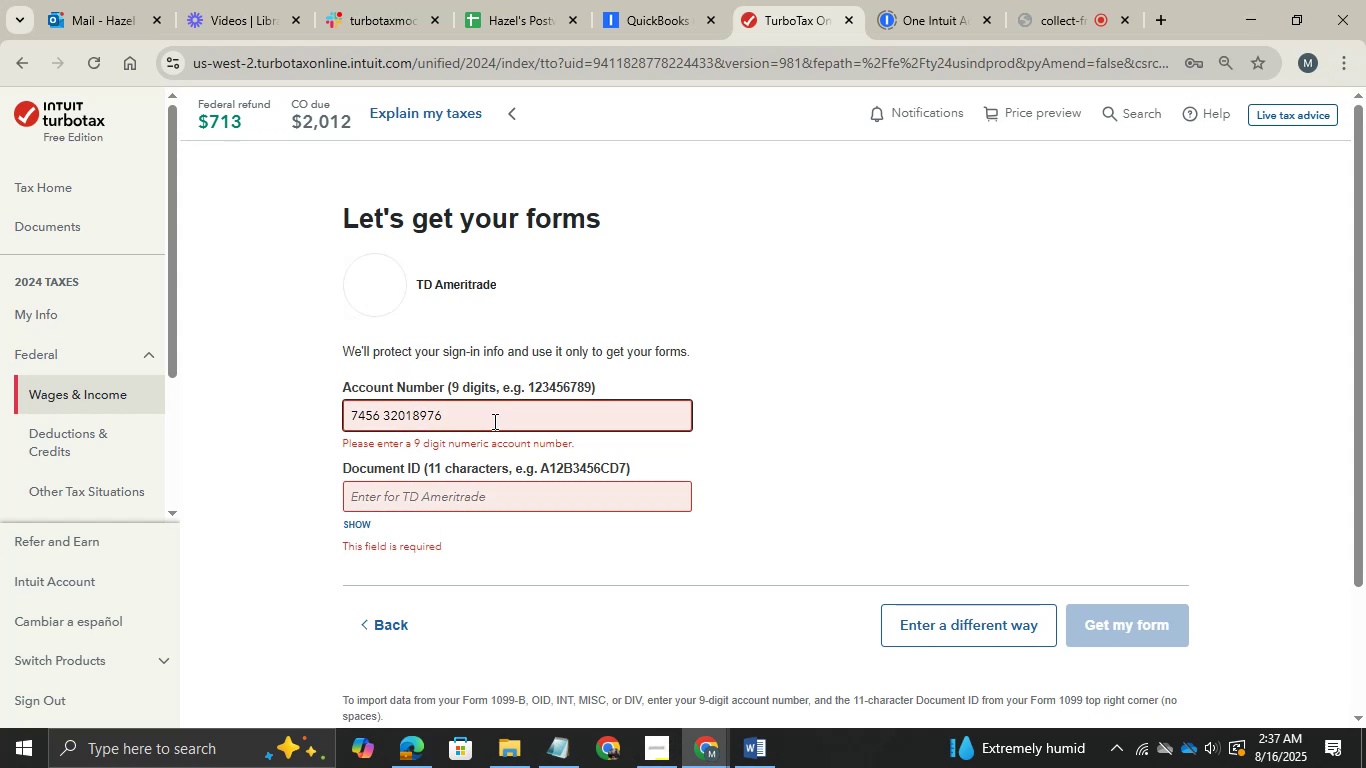 
key(ArrowLeft)
 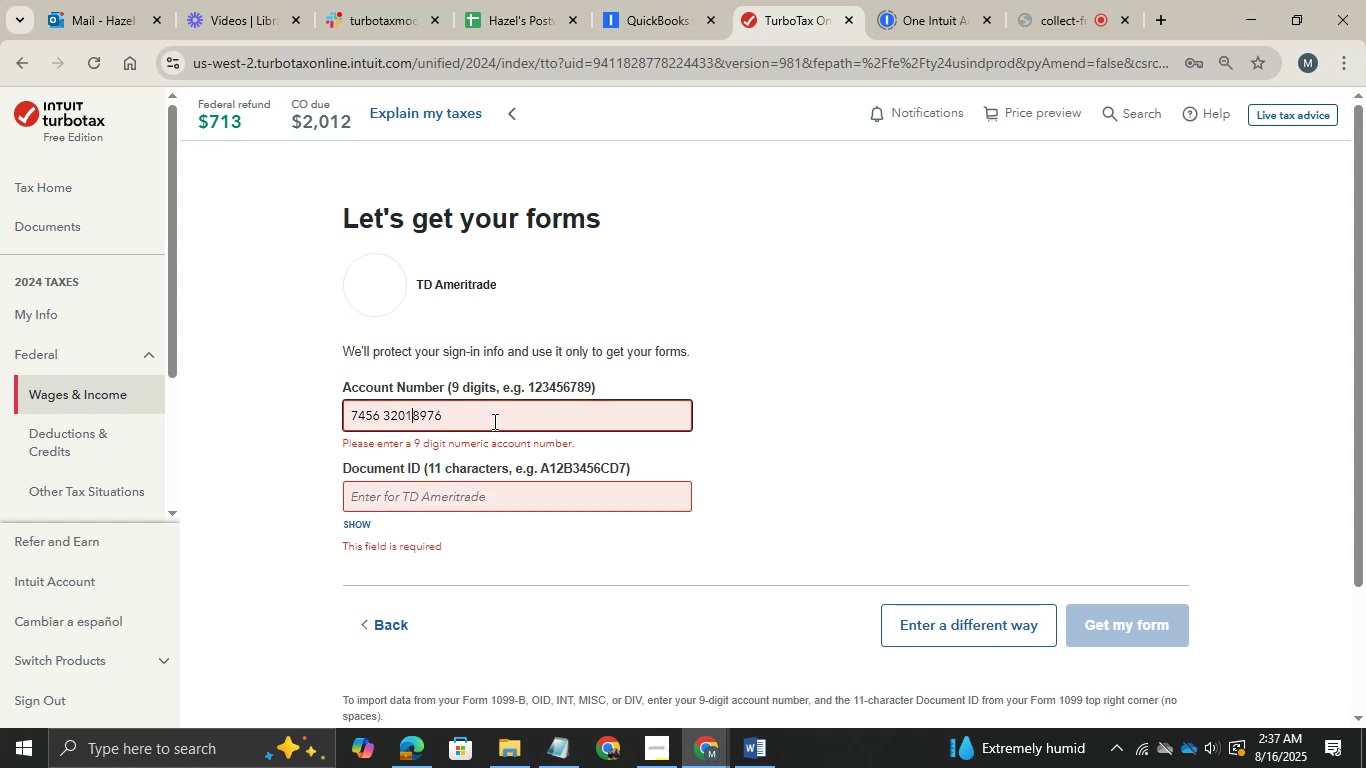 
key(ArrowLeft)
 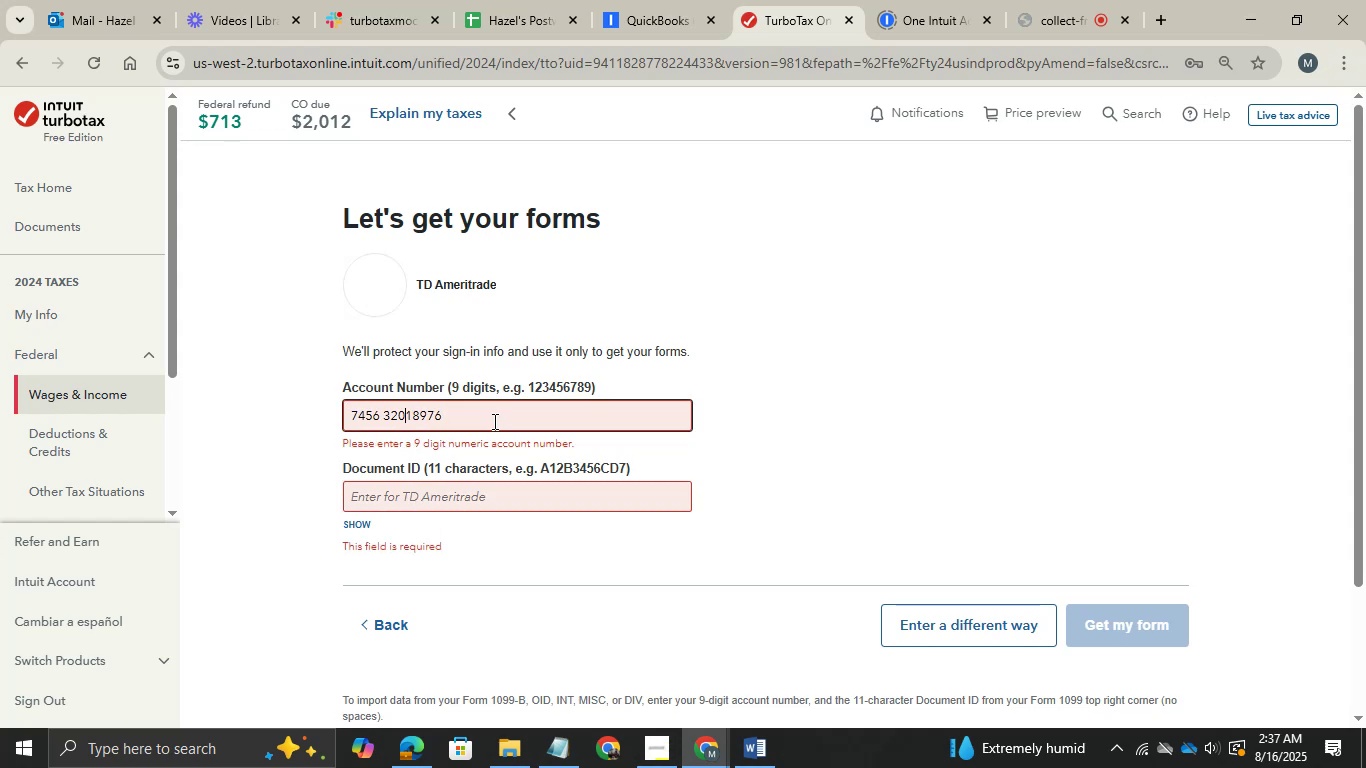 
key(ArrowLeft)
 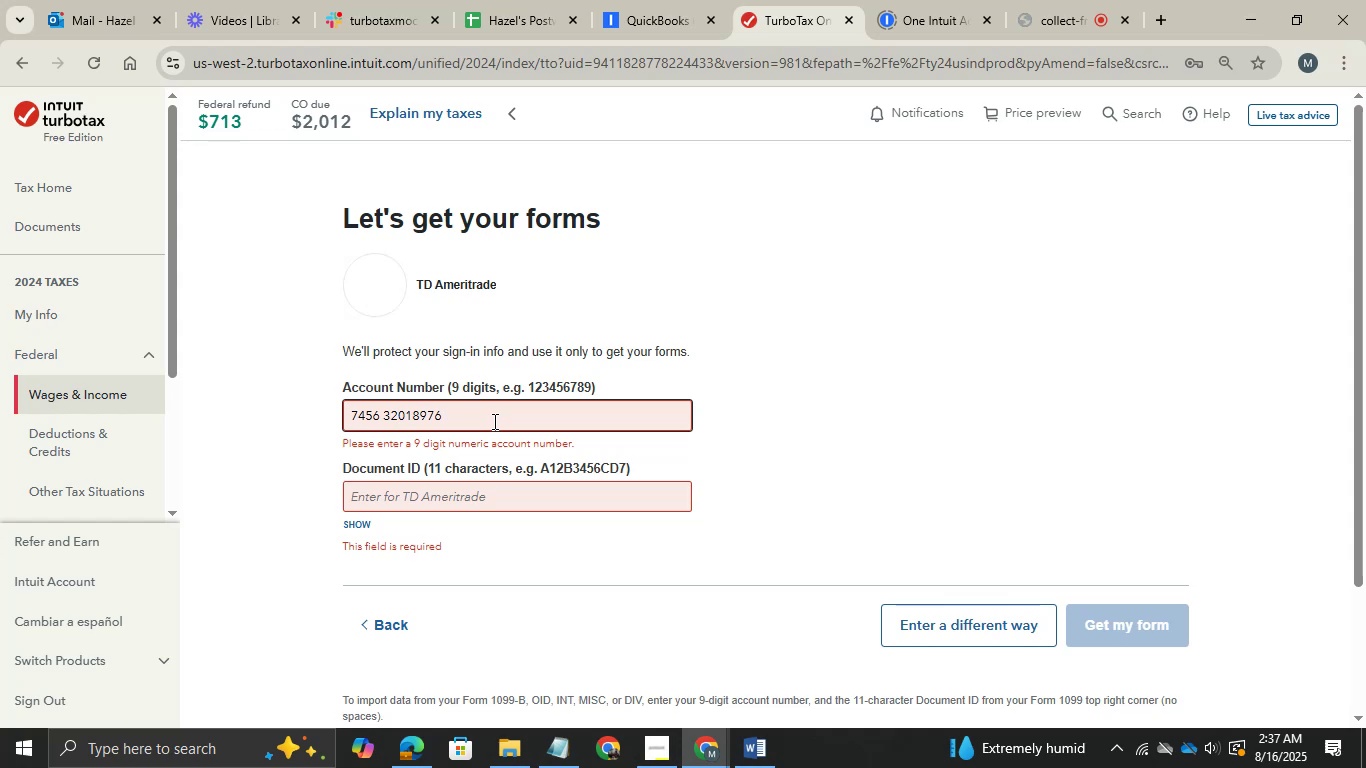 
key(ArrowLeft)
 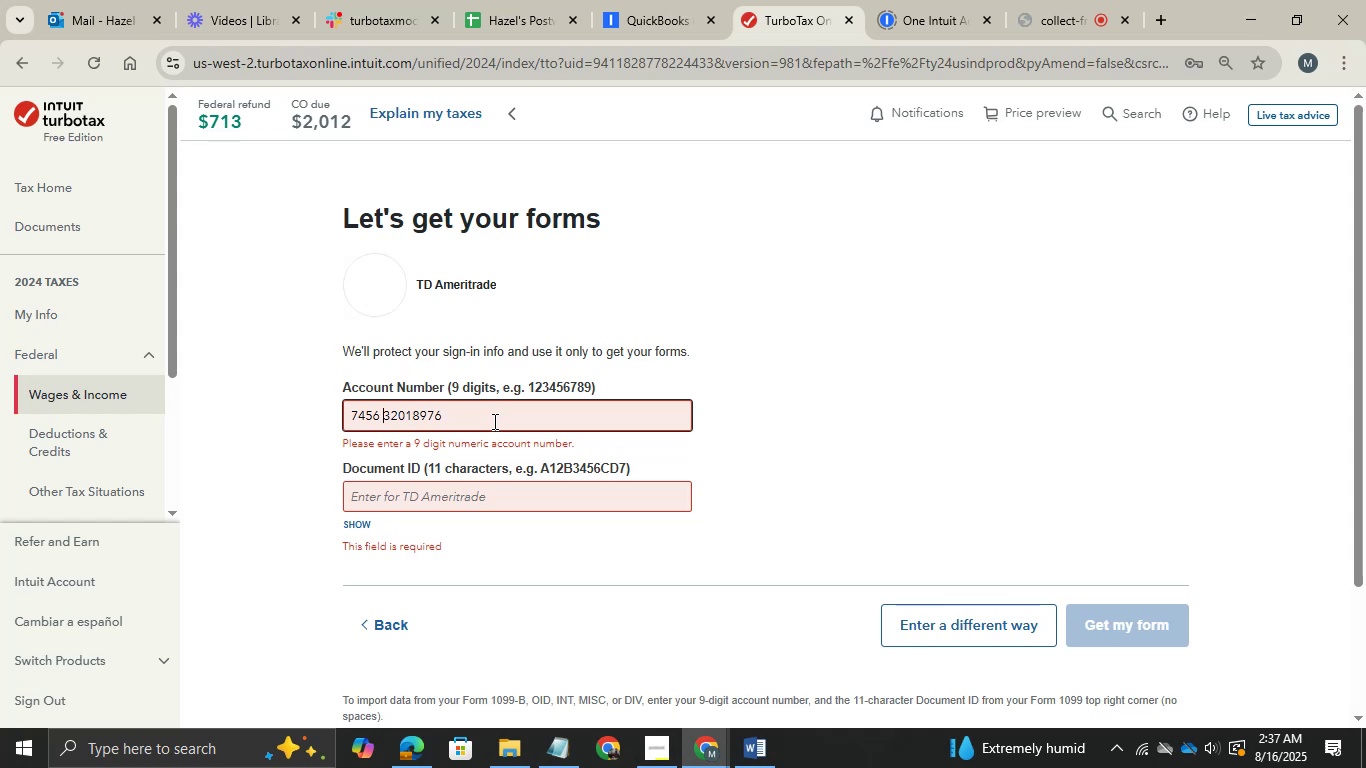 
key(Backspace)
 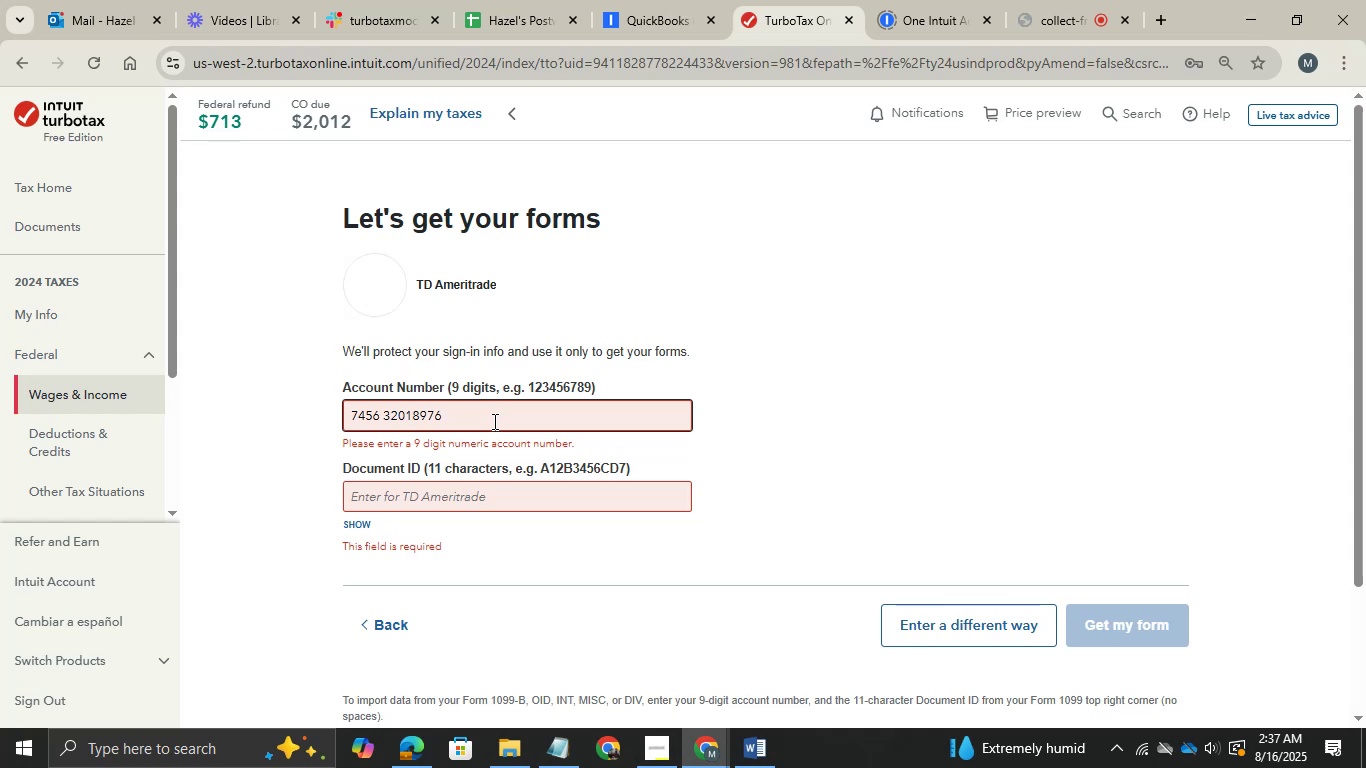 
key(Tab)
 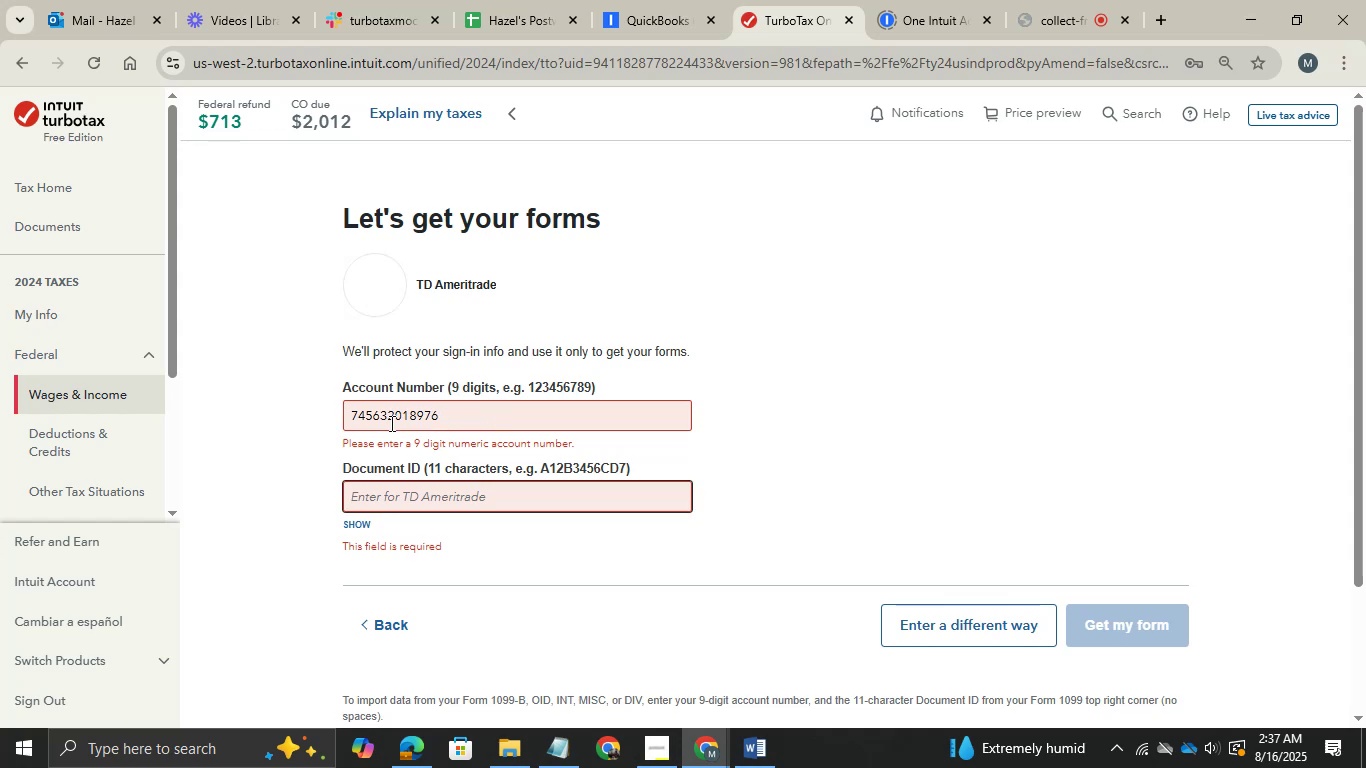 
left_click([379, 422])
 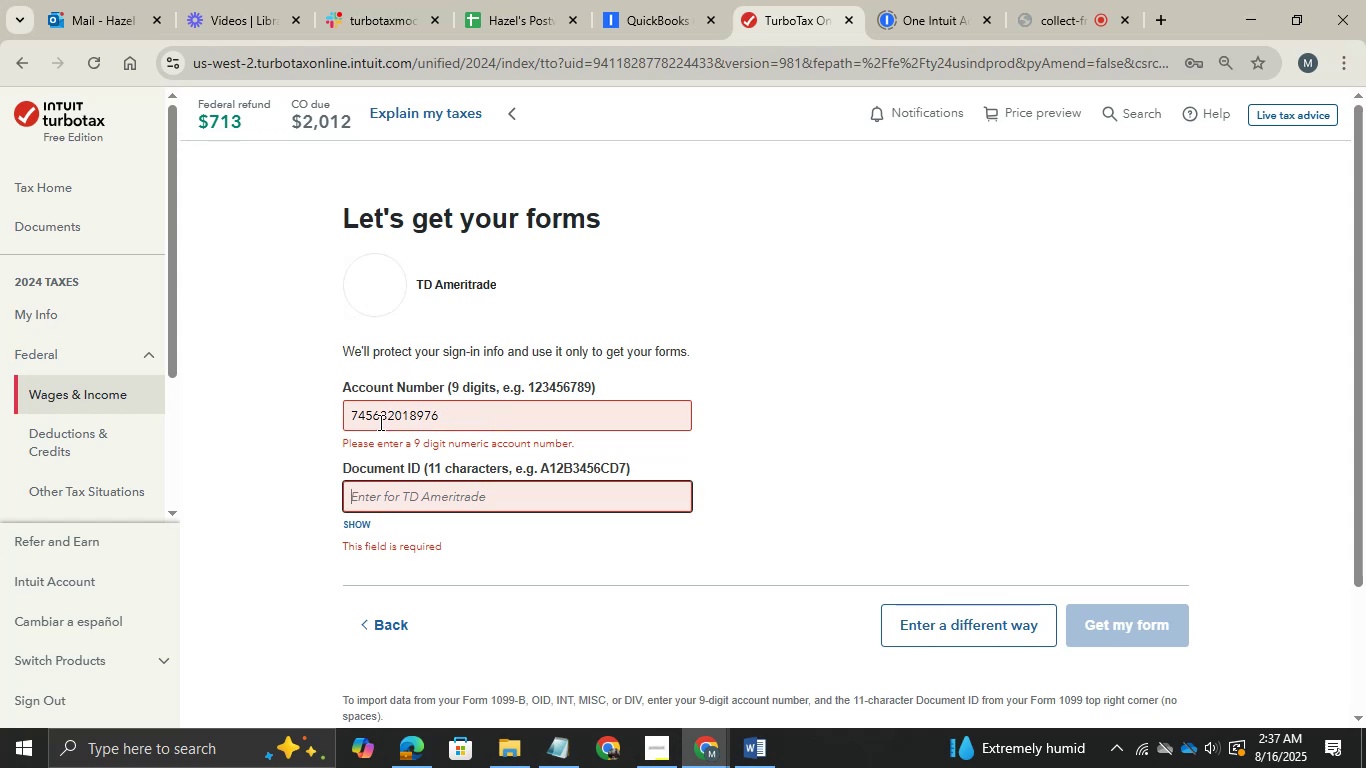 
key(Backspace)
key(Backspace)
key(Backspace)
key(Backspace)
type(565)
key(Backspace)
key(Backspace)
 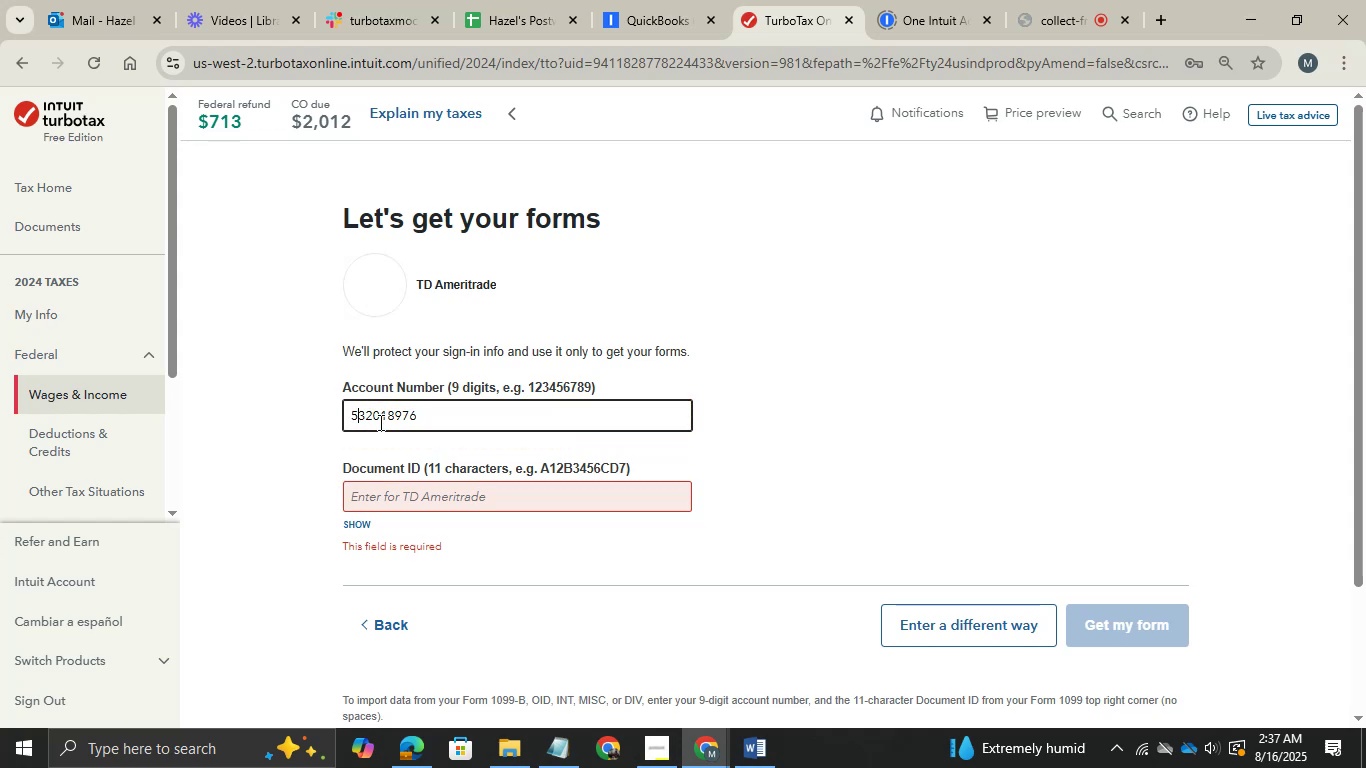 
left_click_drag(start_coordinate=[444, 425], to_coordinate=[334, 415])
 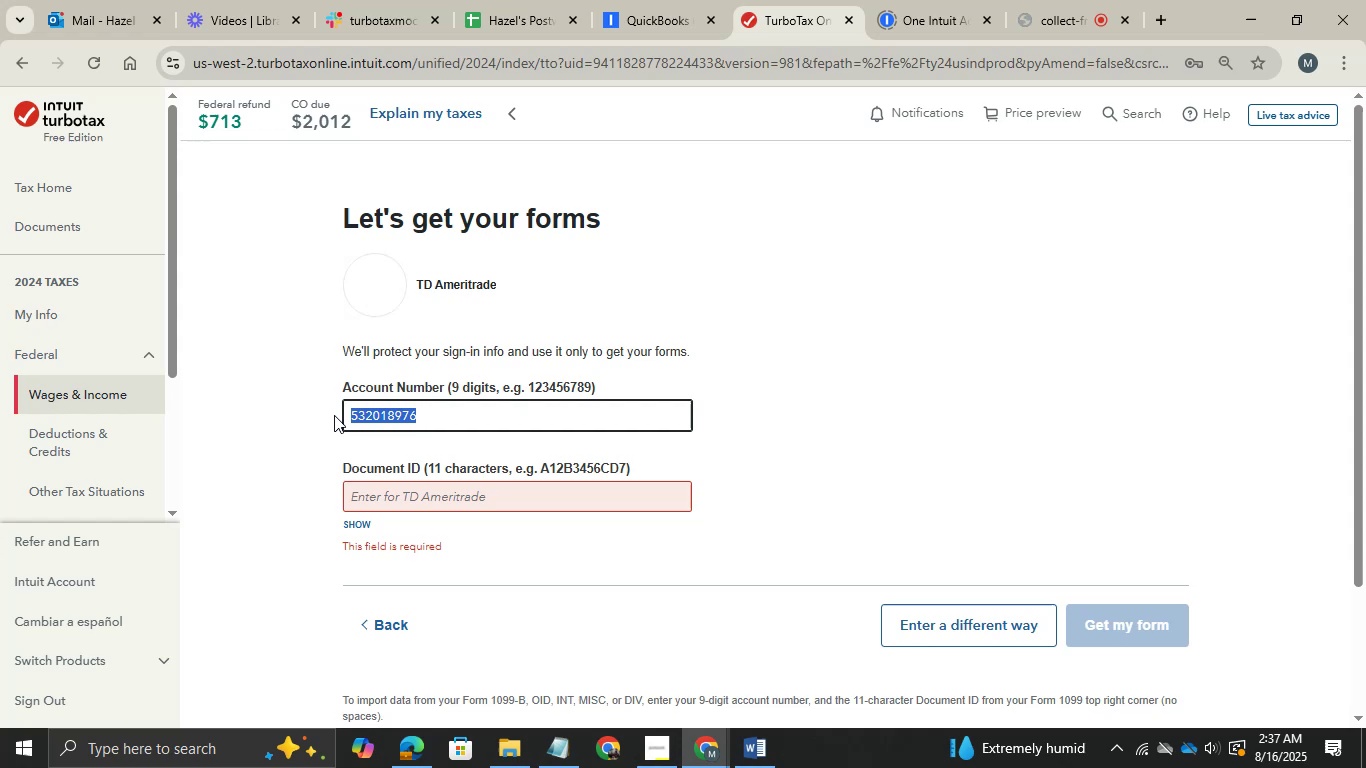 
key(Control+C)
 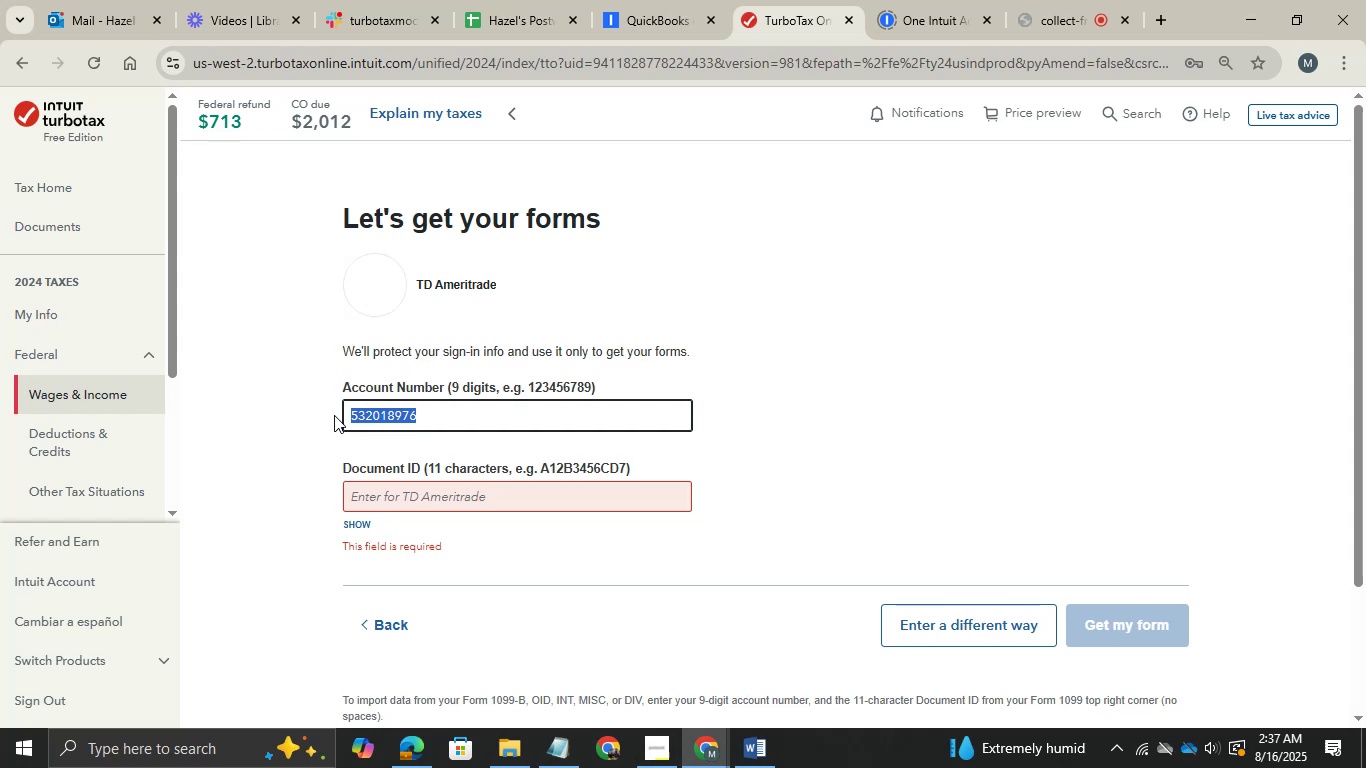 
left_click([334, 415])
 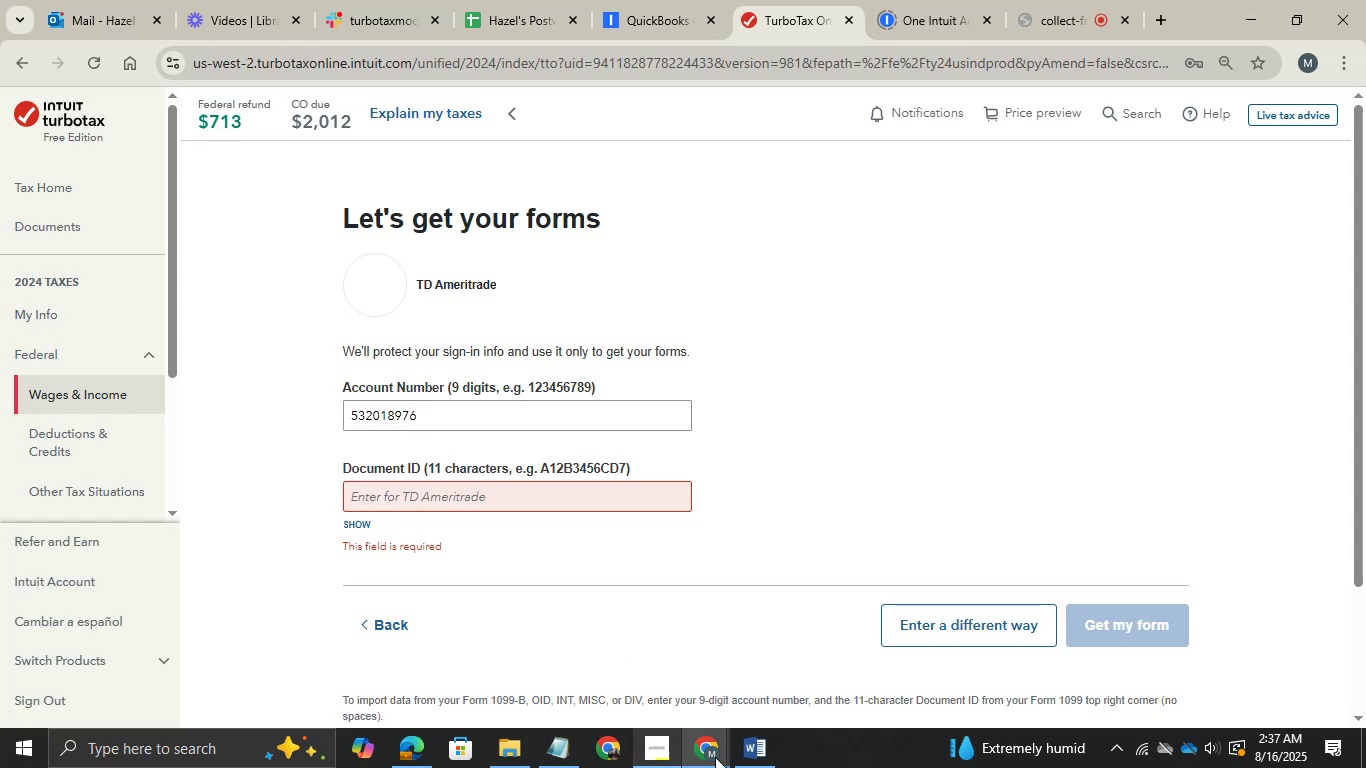 
left_click([747, 760])
 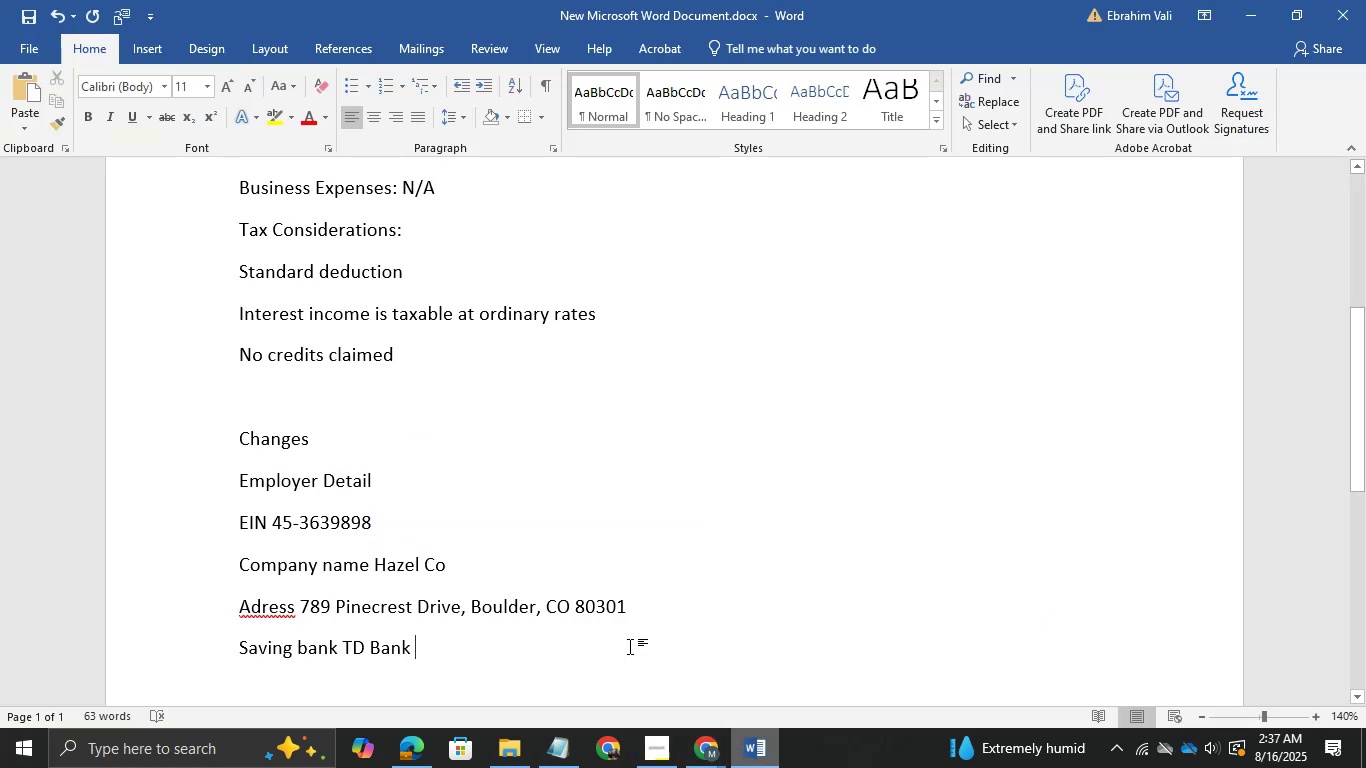 
key(Enter)
 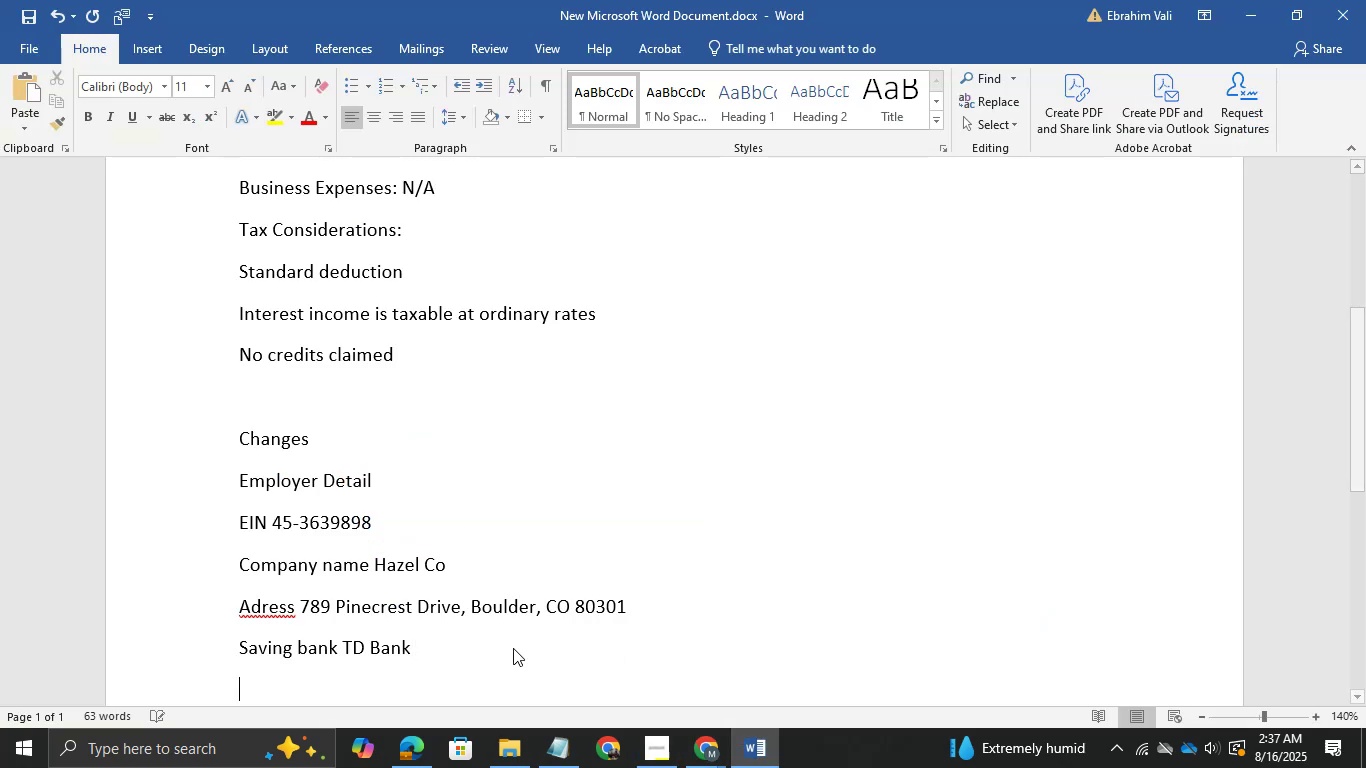 
type(account number )
 